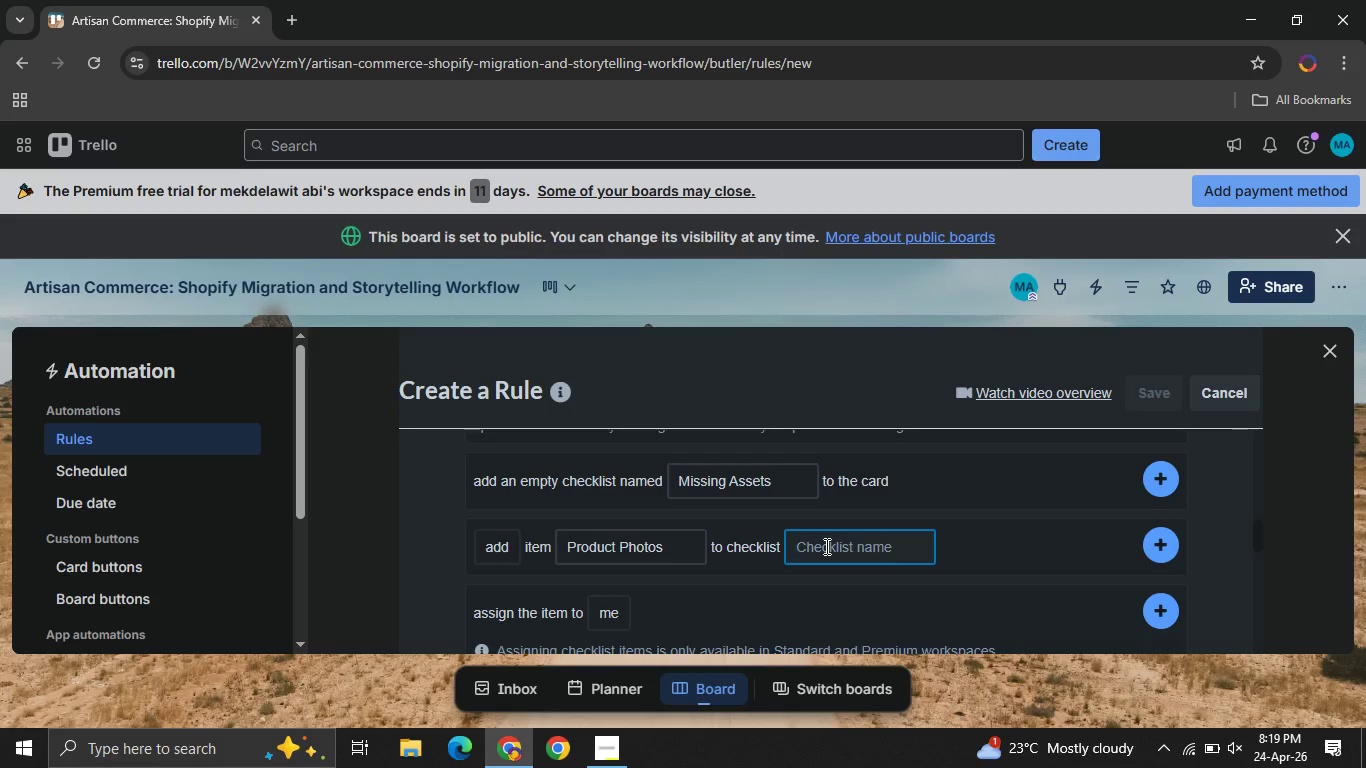 
left_click([825, 546])
 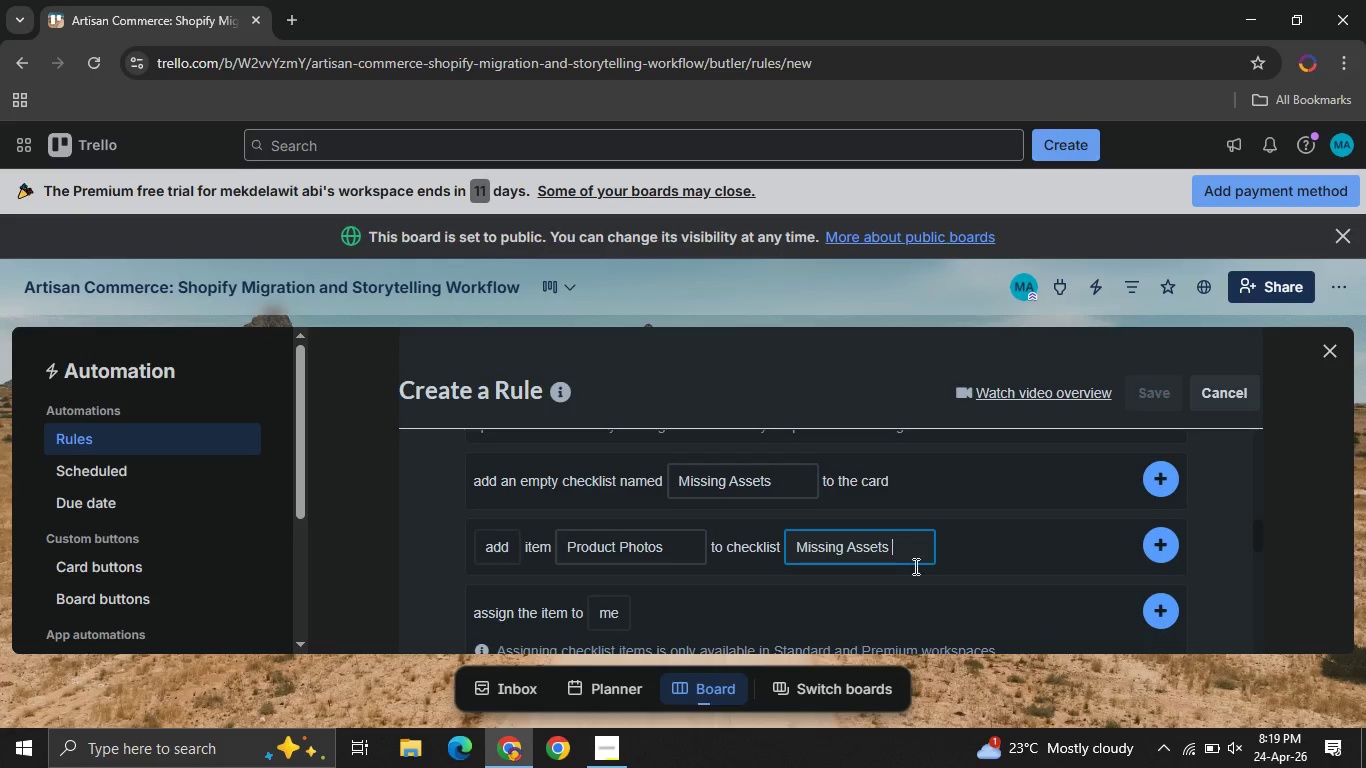 
key(Control+V)
 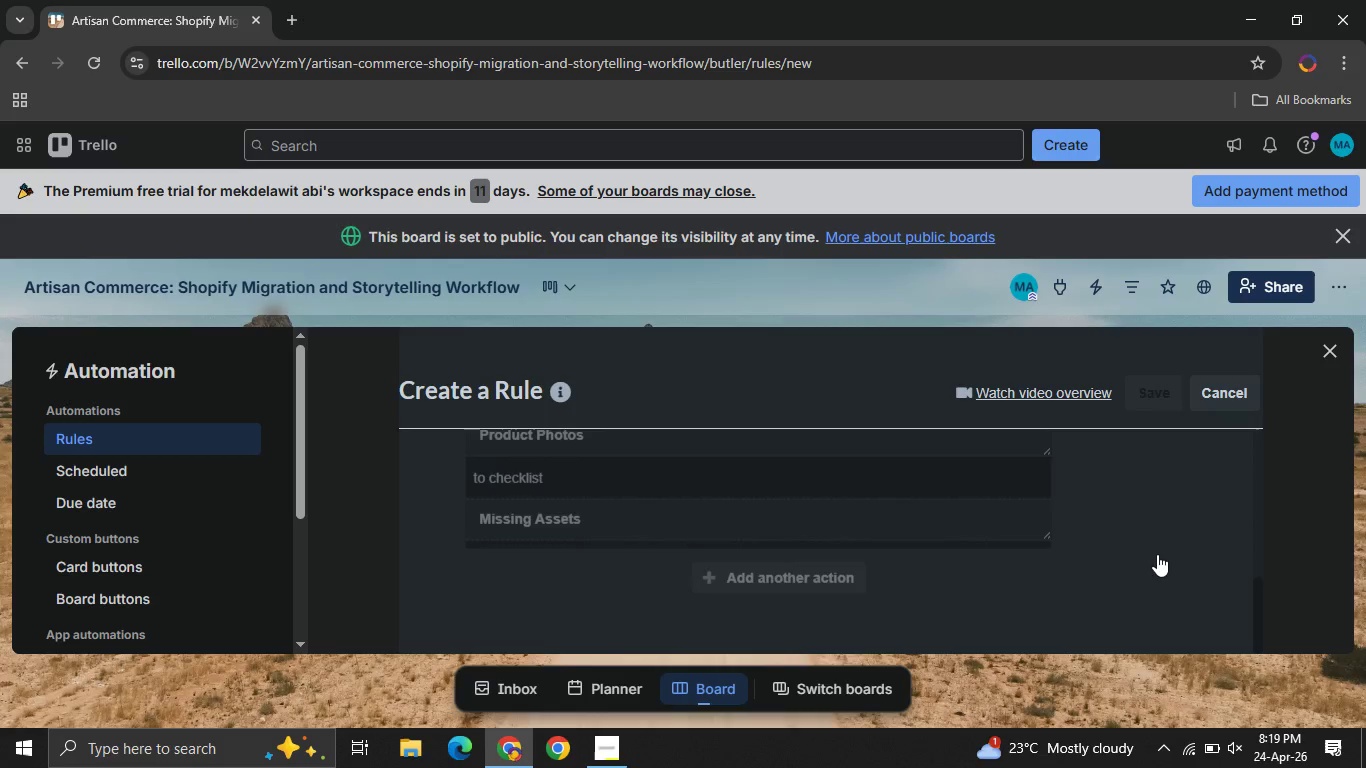 
left_click([1157, 554])
 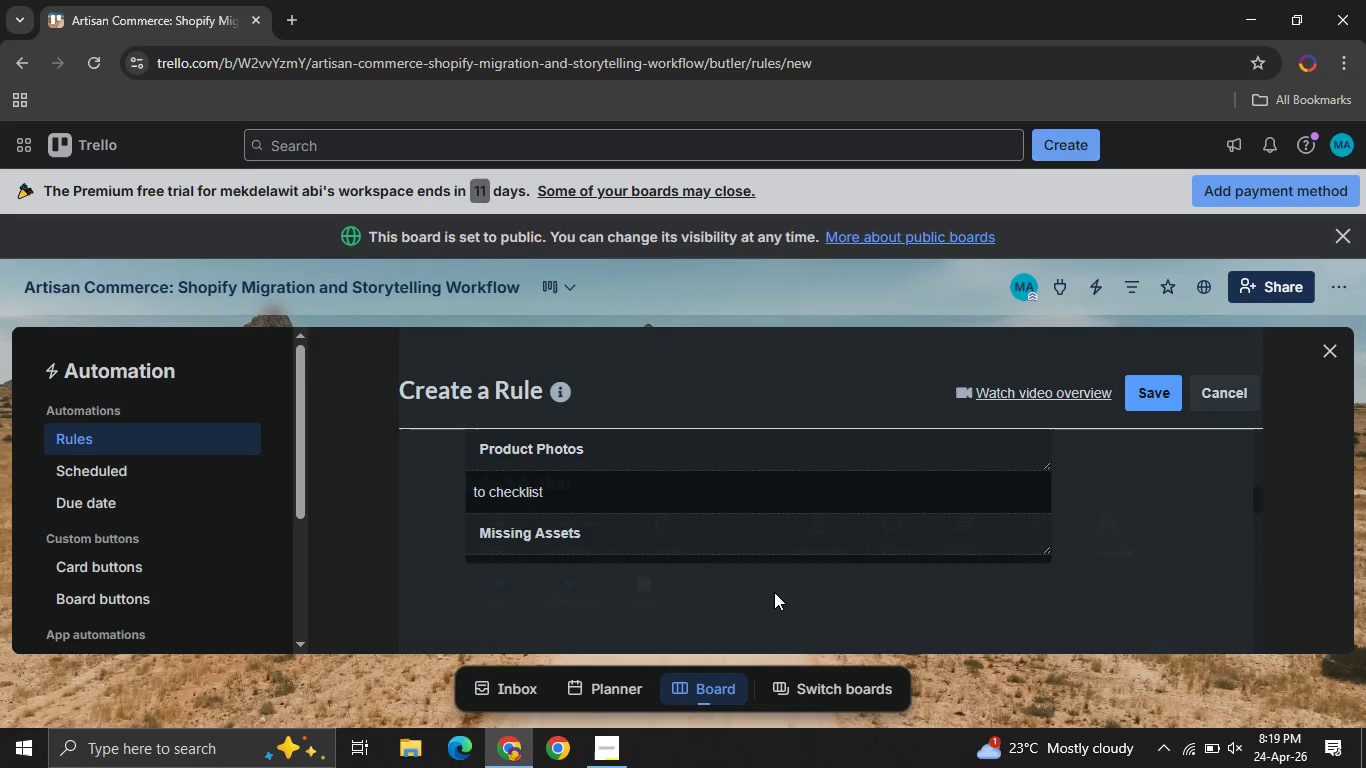 
left_click([774, 592])
 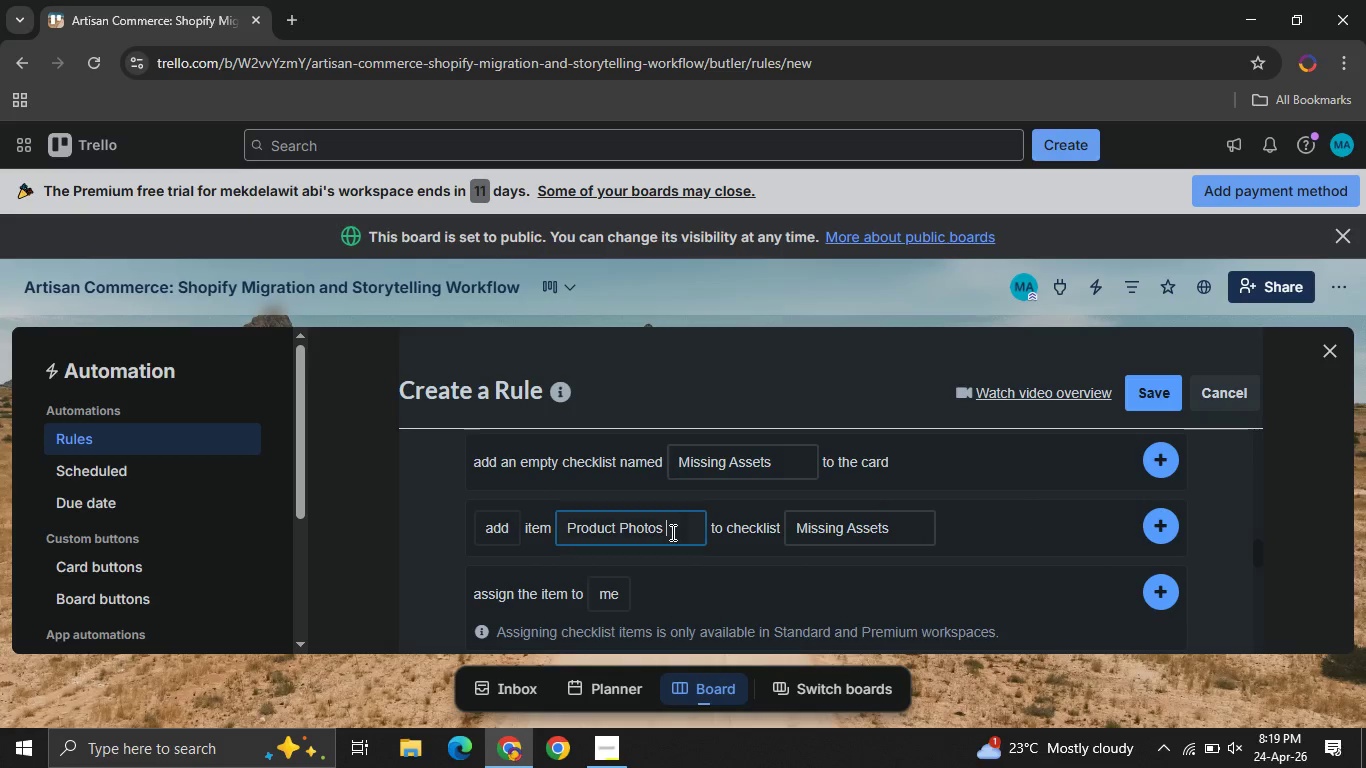 
left_click_drag(start_coordinate=[671, 532], to_coordinate=[507, 529])
 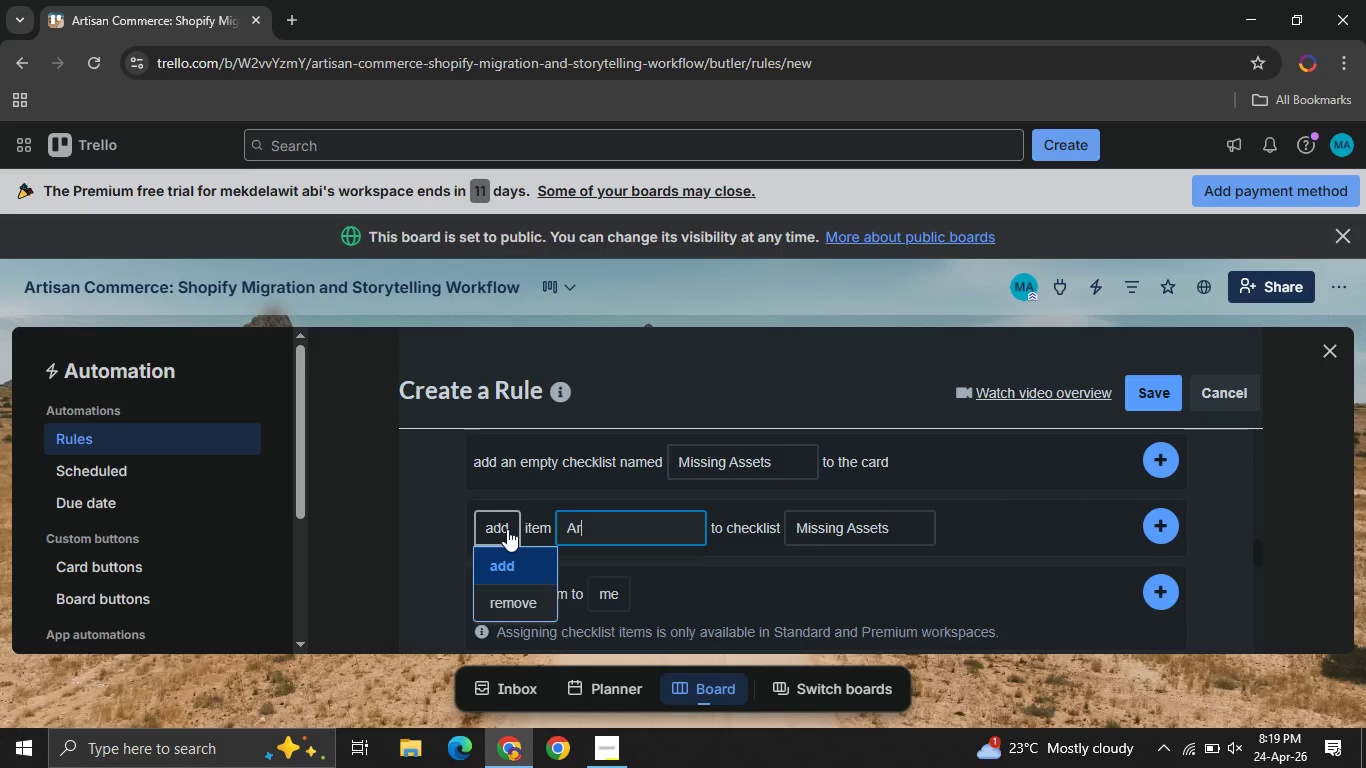 
type(Artisan Bio)
 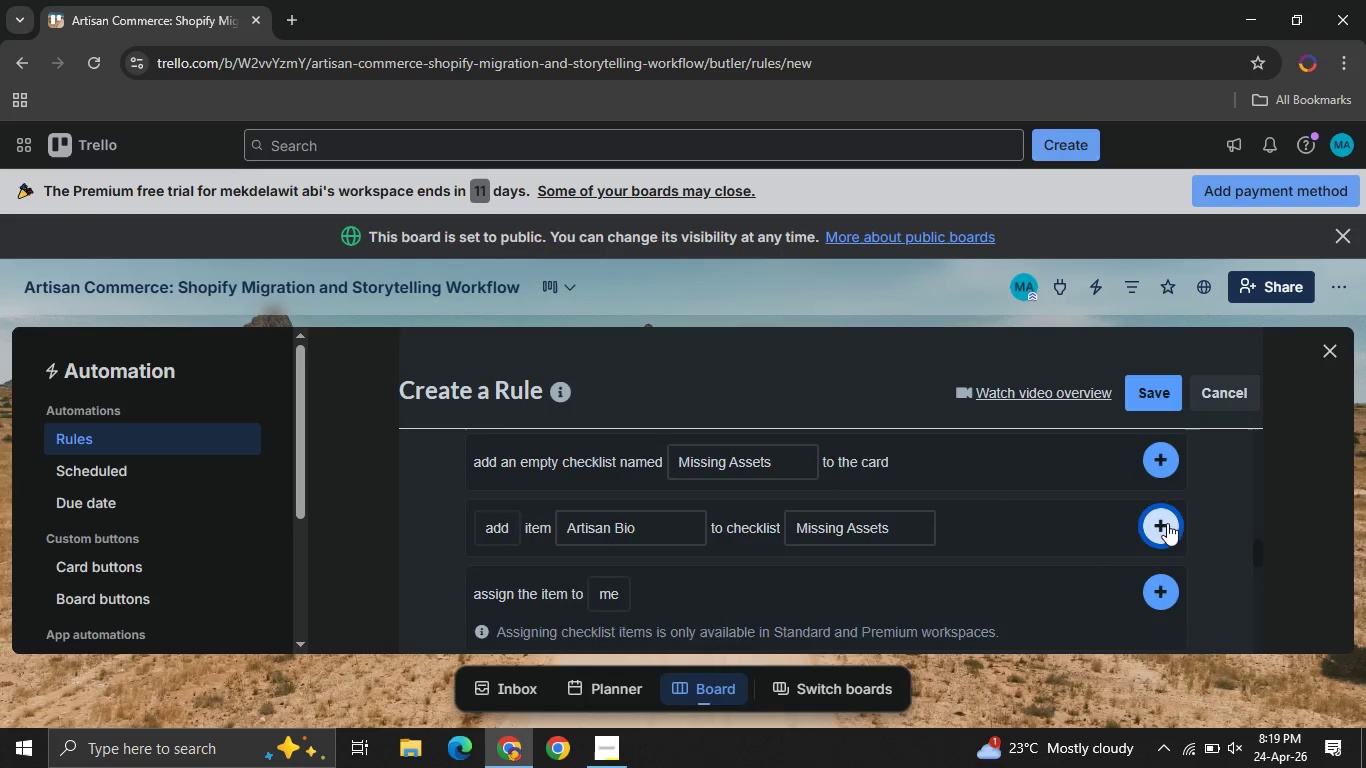 
left_click([1167, 523])
 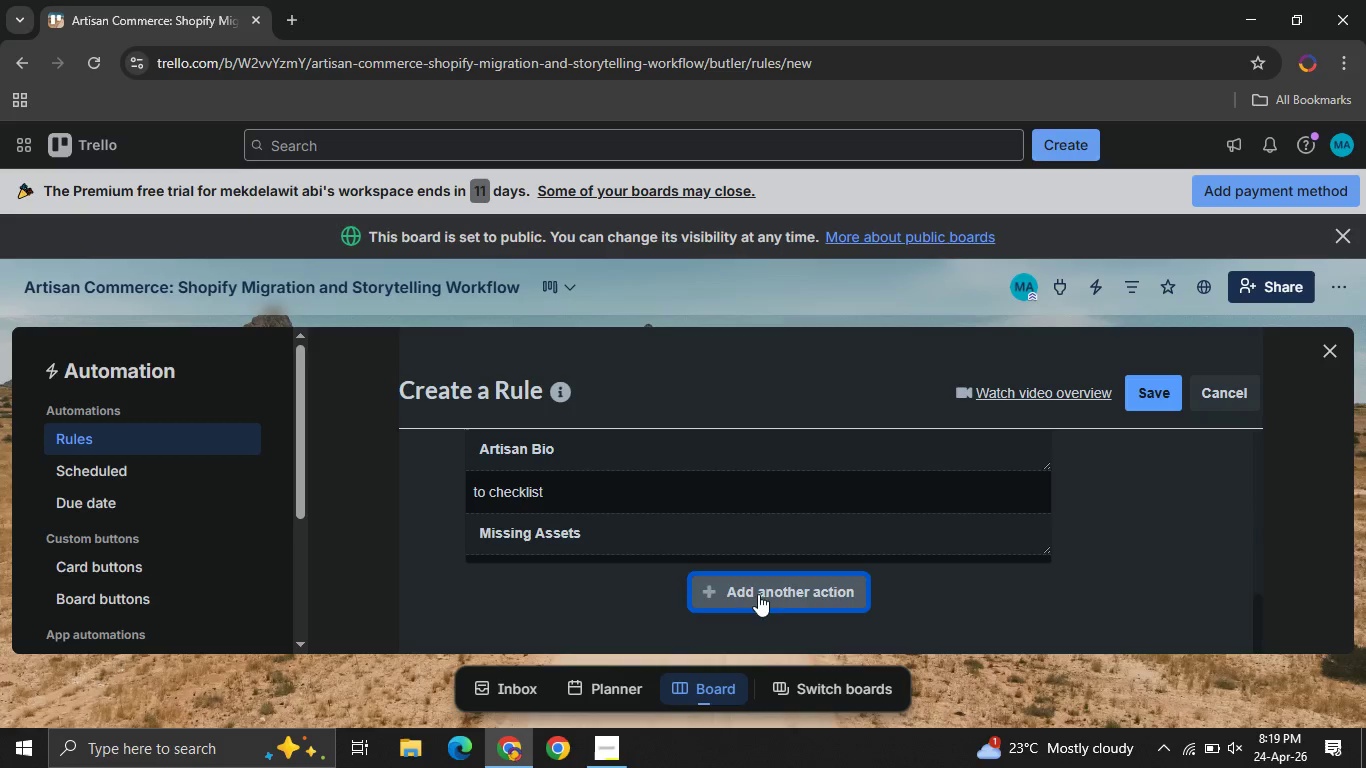 
left_click([758, 594])
 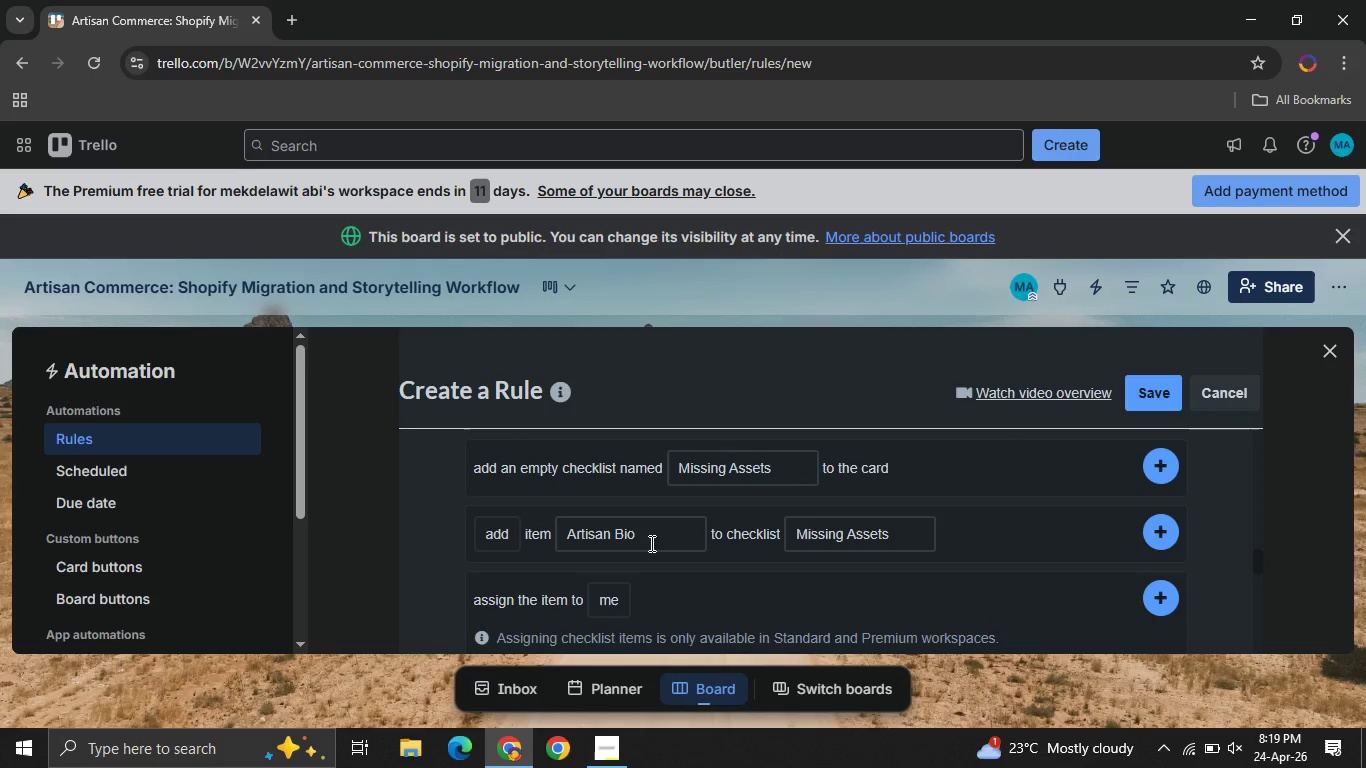 
left_click_drag(start_coordinate=[650, 543], to_coordinate=[571, 539])
 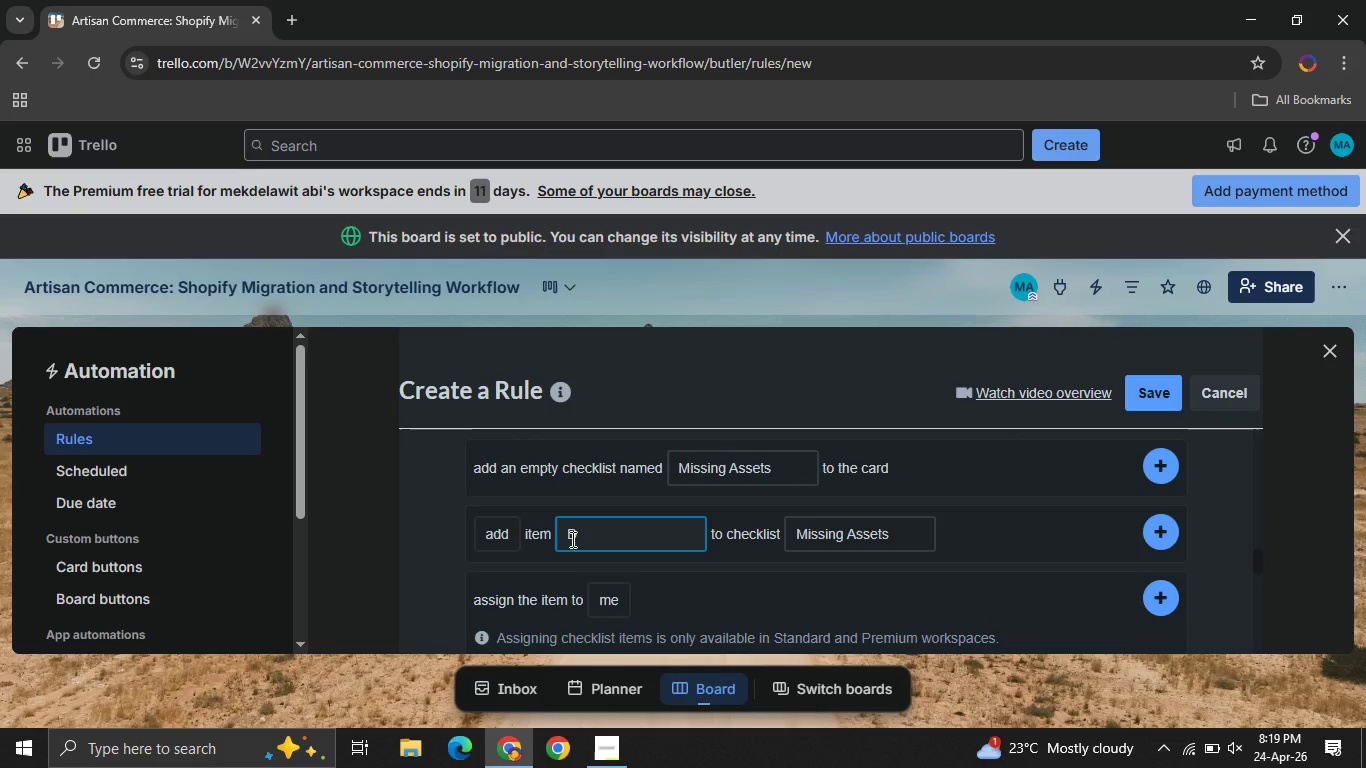 
type(Description )
 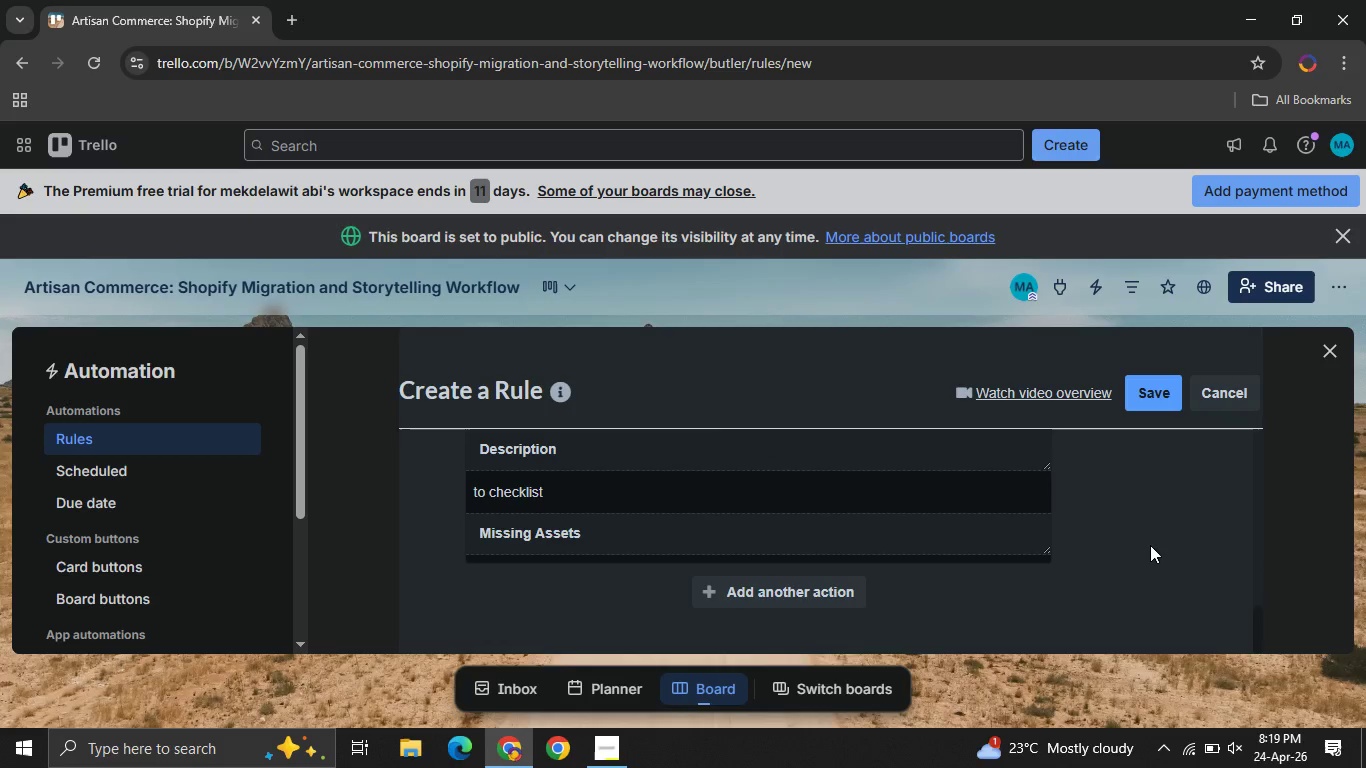 
left_click([1150, 545])
 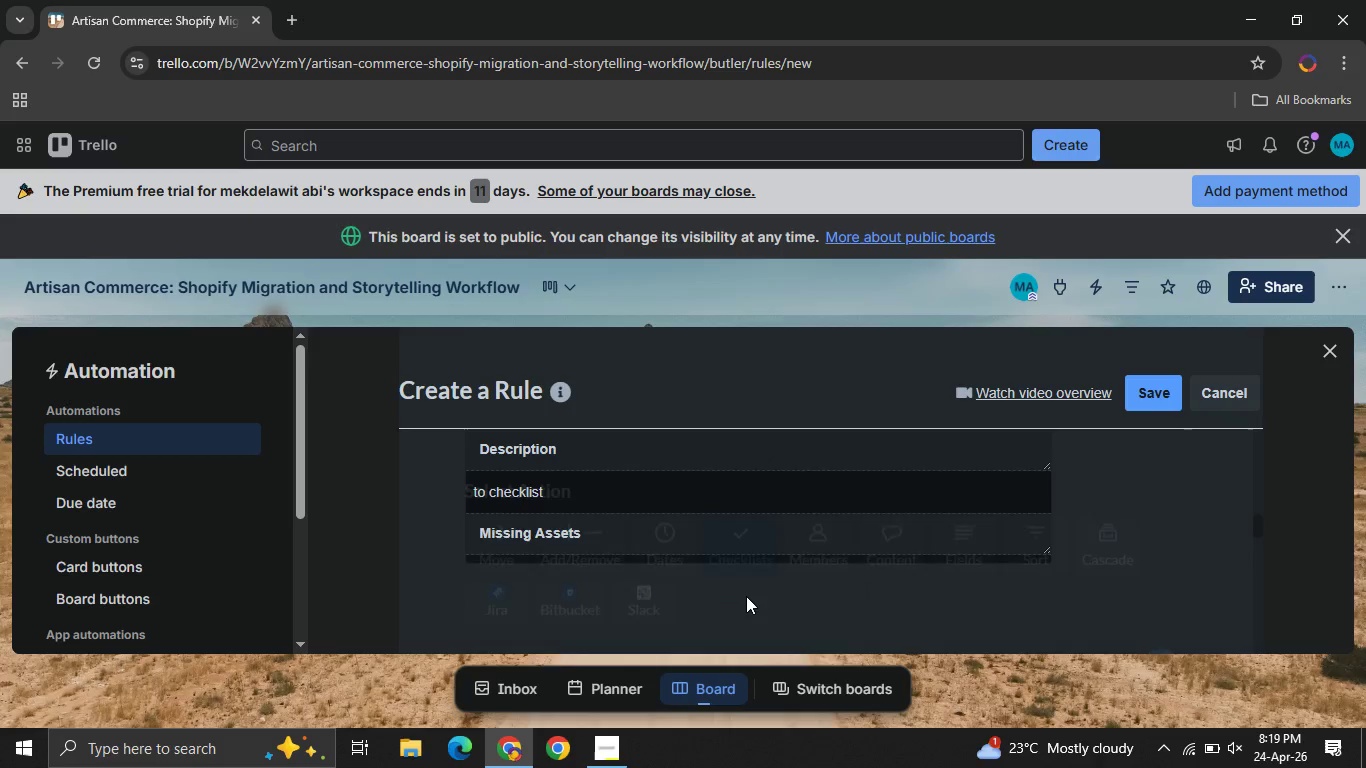 
left_click([746, 596])
 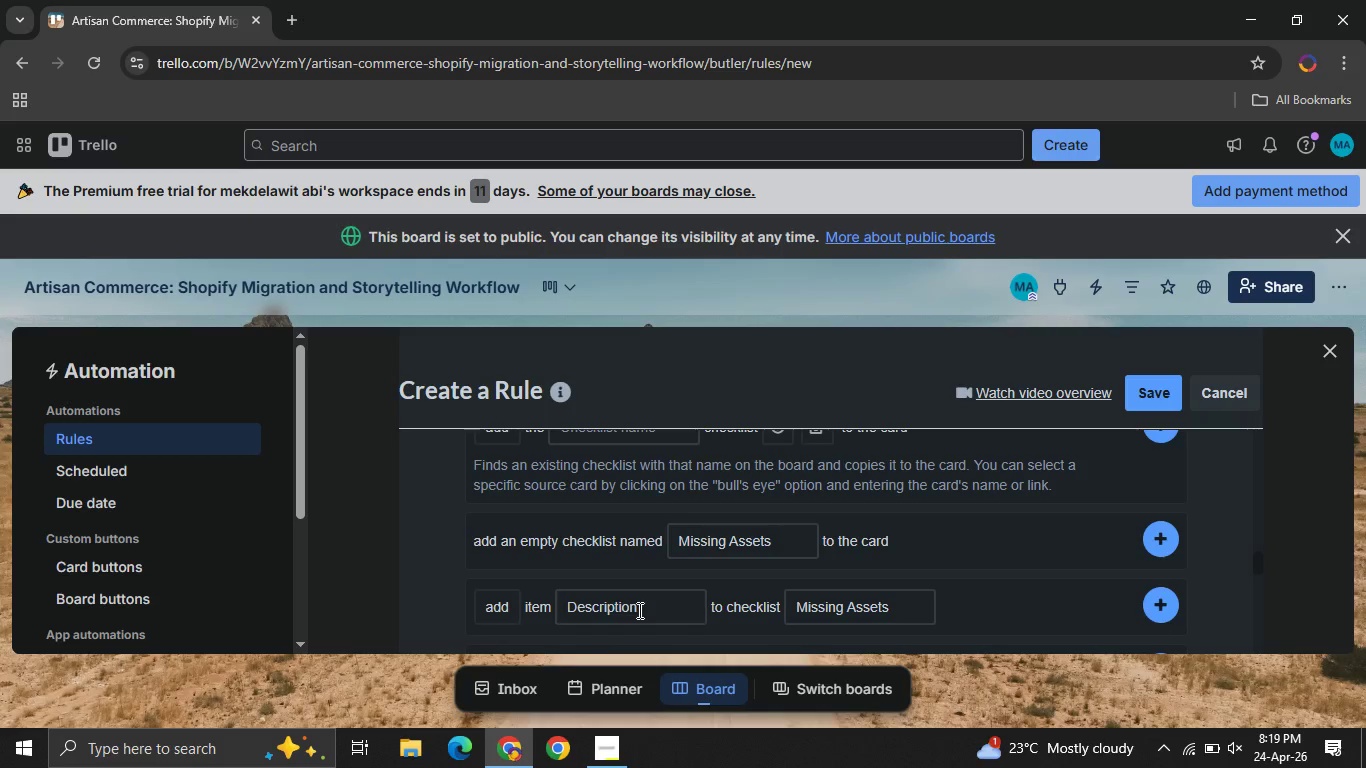 
left_click_drag(start_coordinate=[638, 610], to_coordinate=[558, 614])
 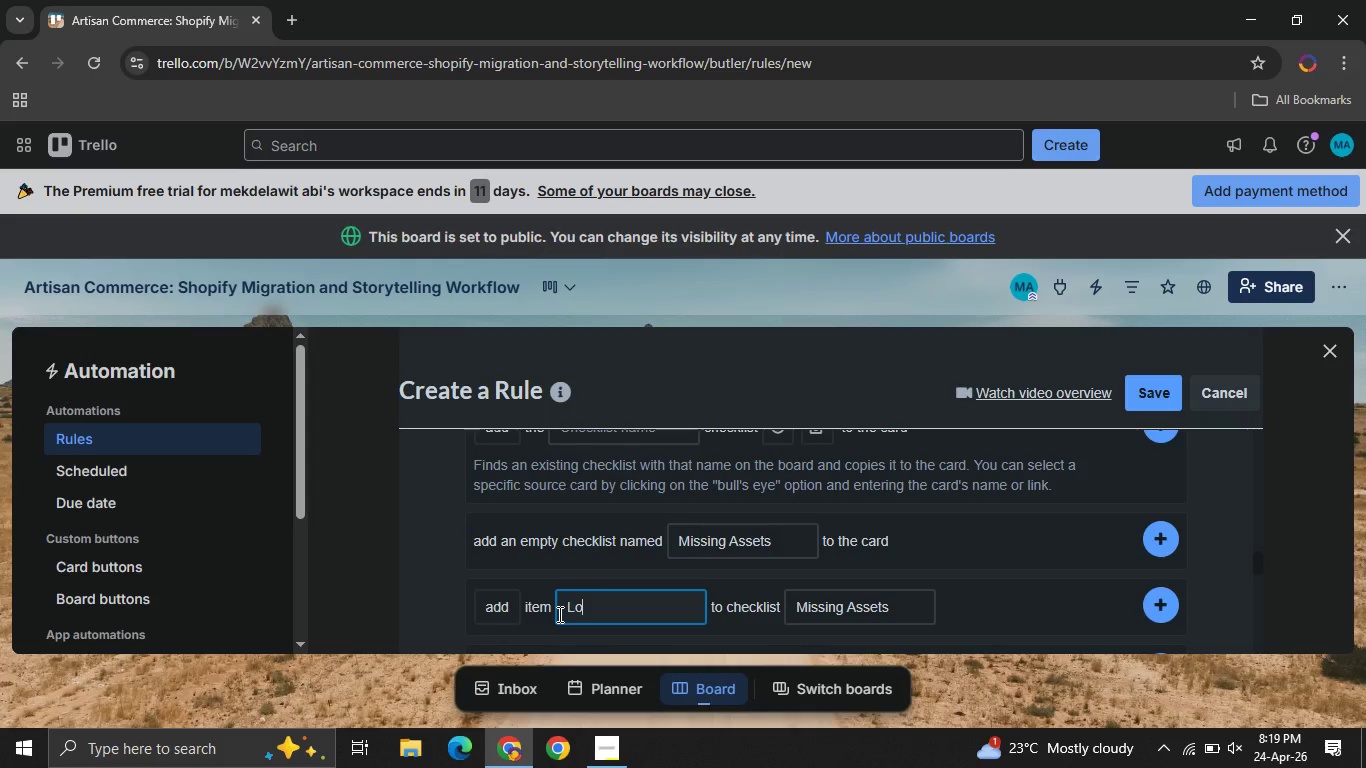 
type(Logo Files )
 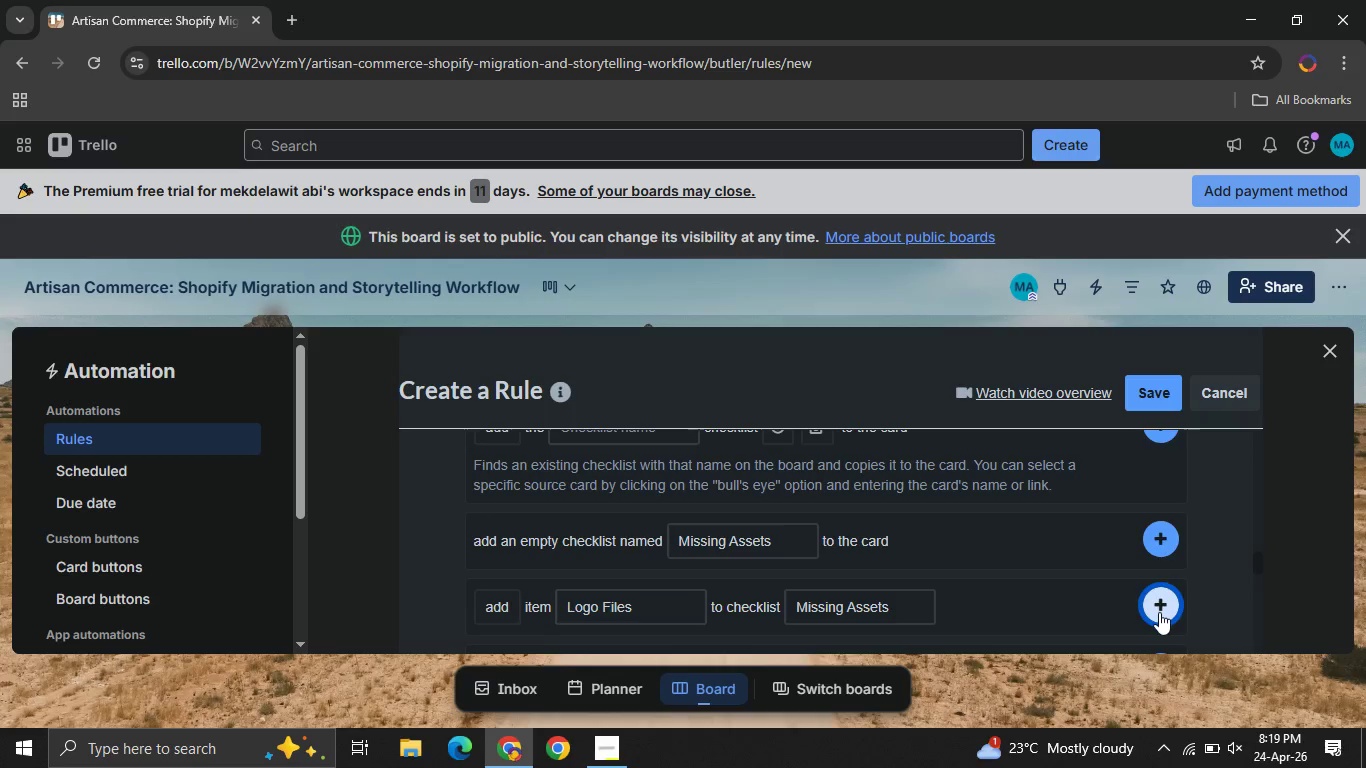 
left_click([1159, 612])
 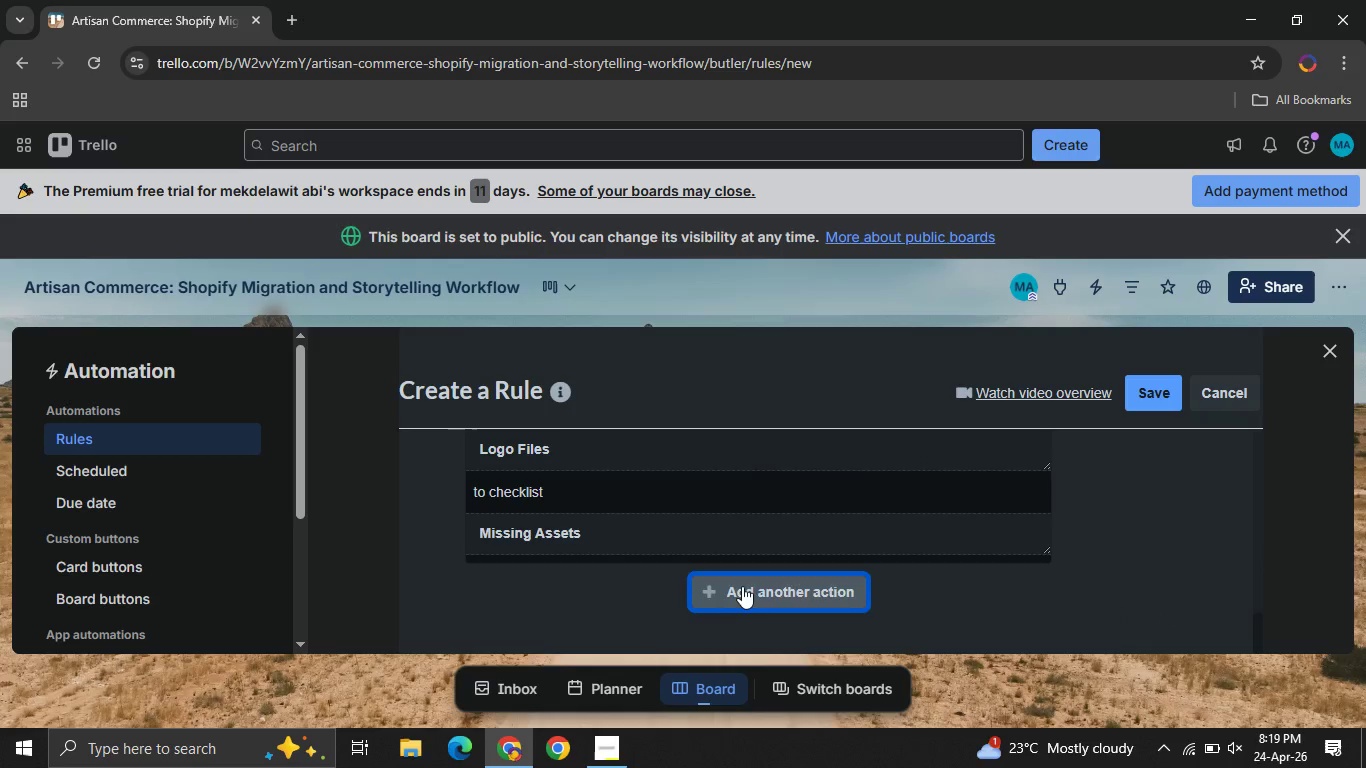 
left_click([742, 586])
 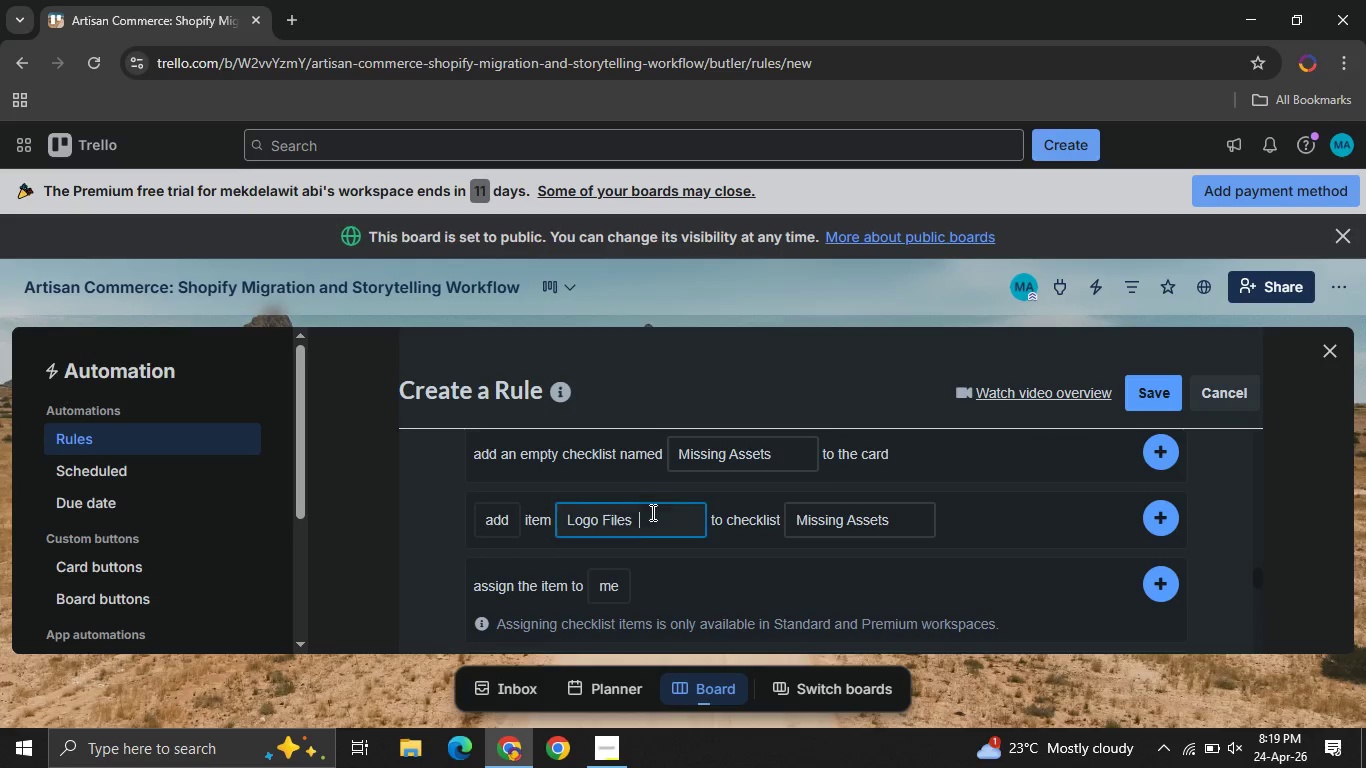 
left_click_drag(start_coordinate=[652, 512], to_coordinate=[511, 498])
 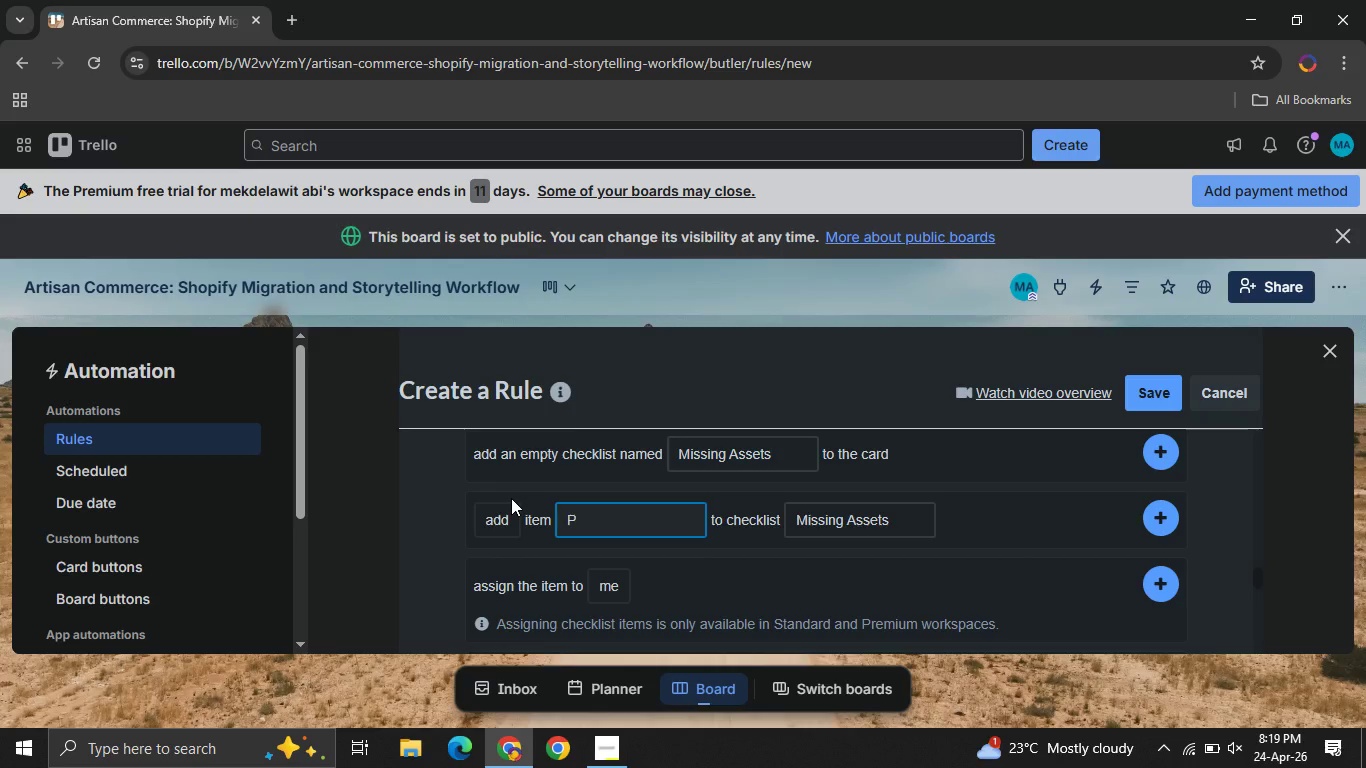 
type(Pricing )
 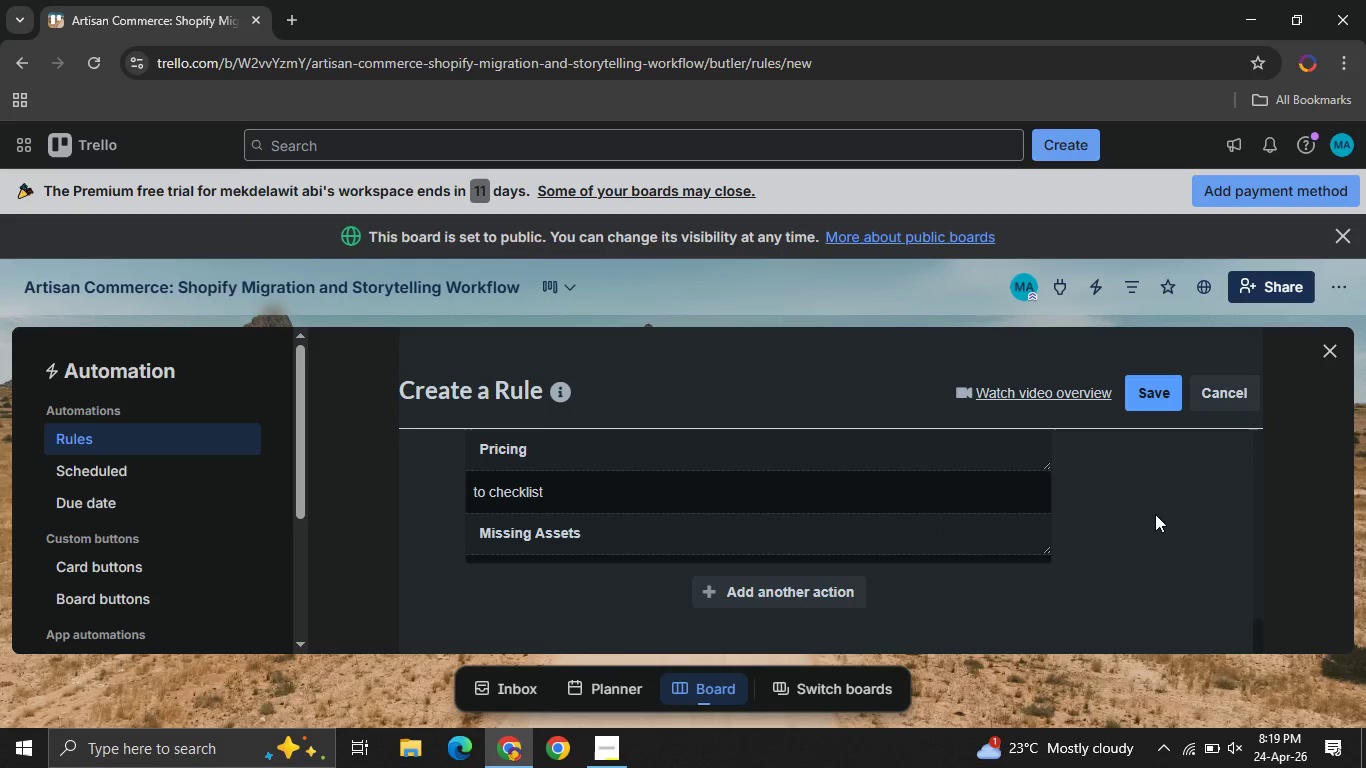 
left_click([1155, 514])
 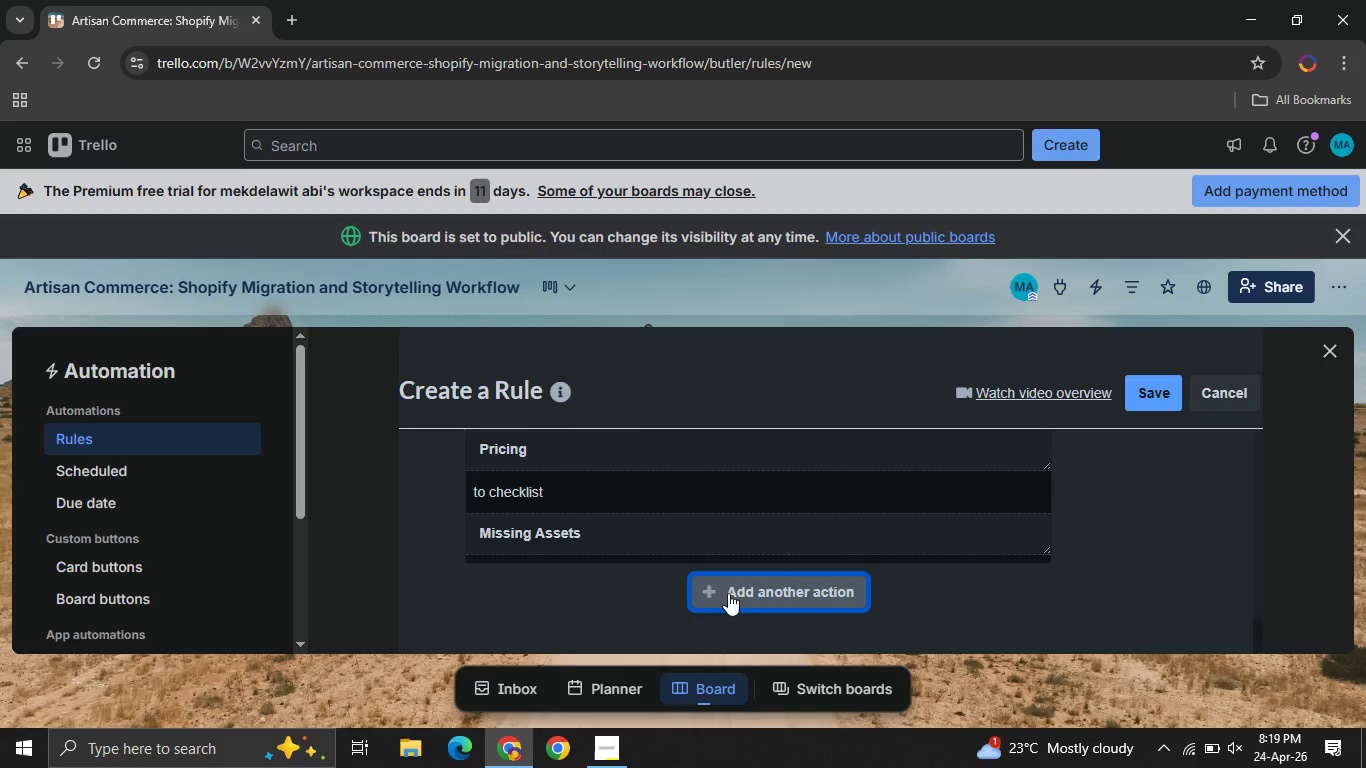 
left_click([728, 593])
 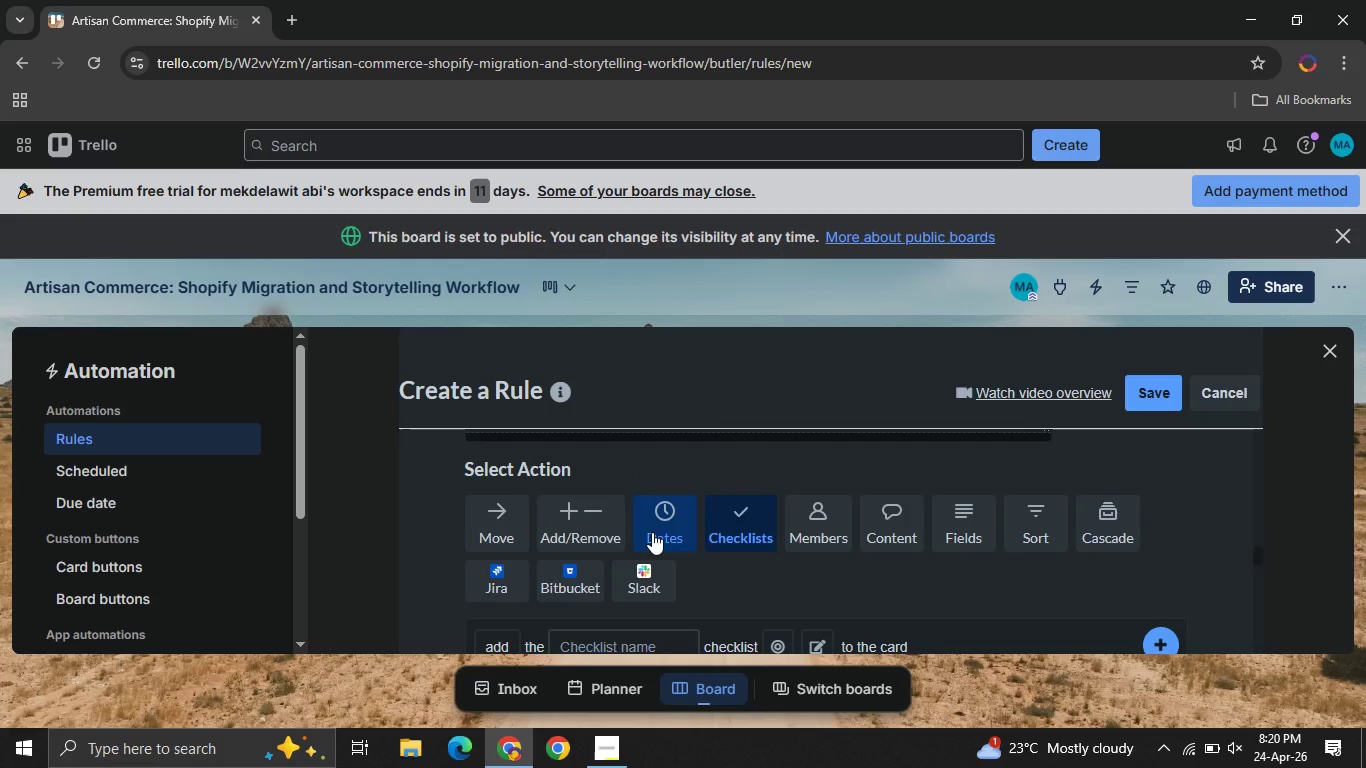 
wait(5.64)
 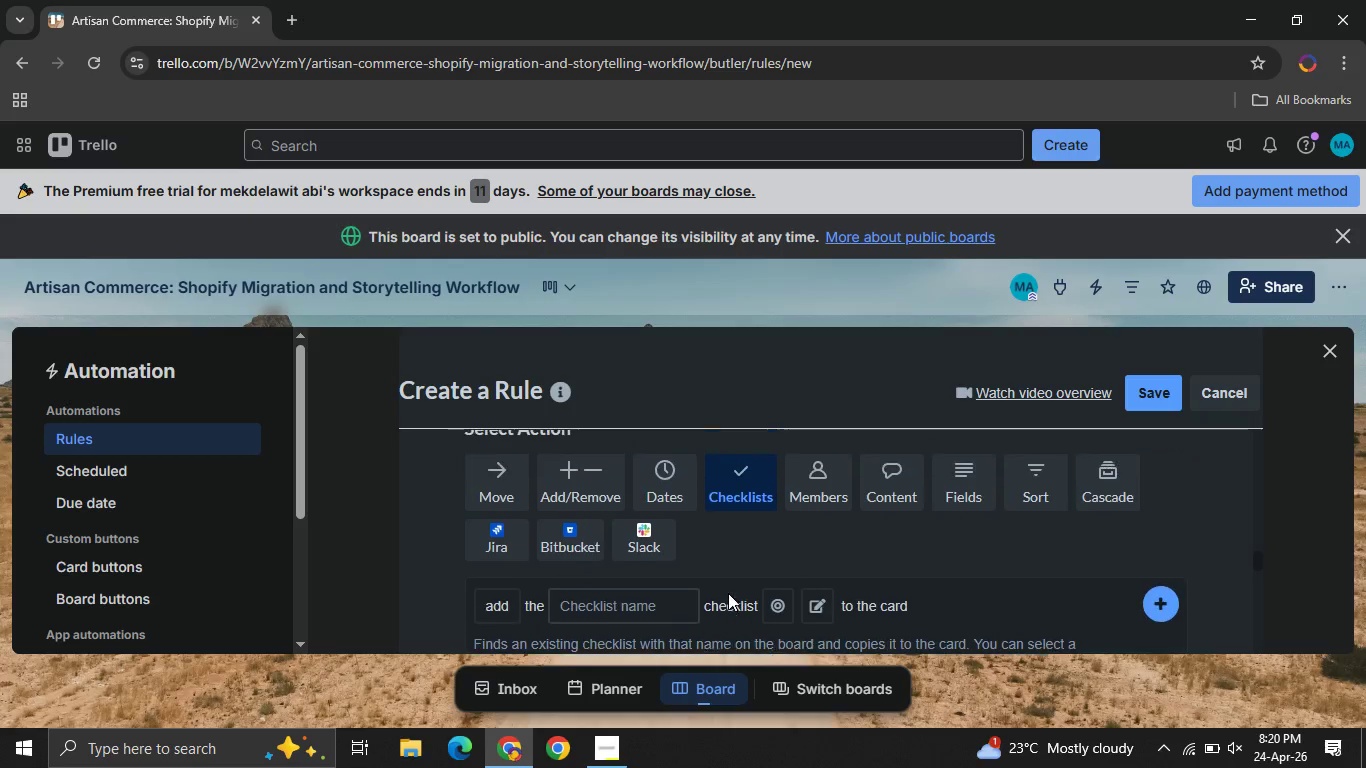 
left_click([652, 532])
 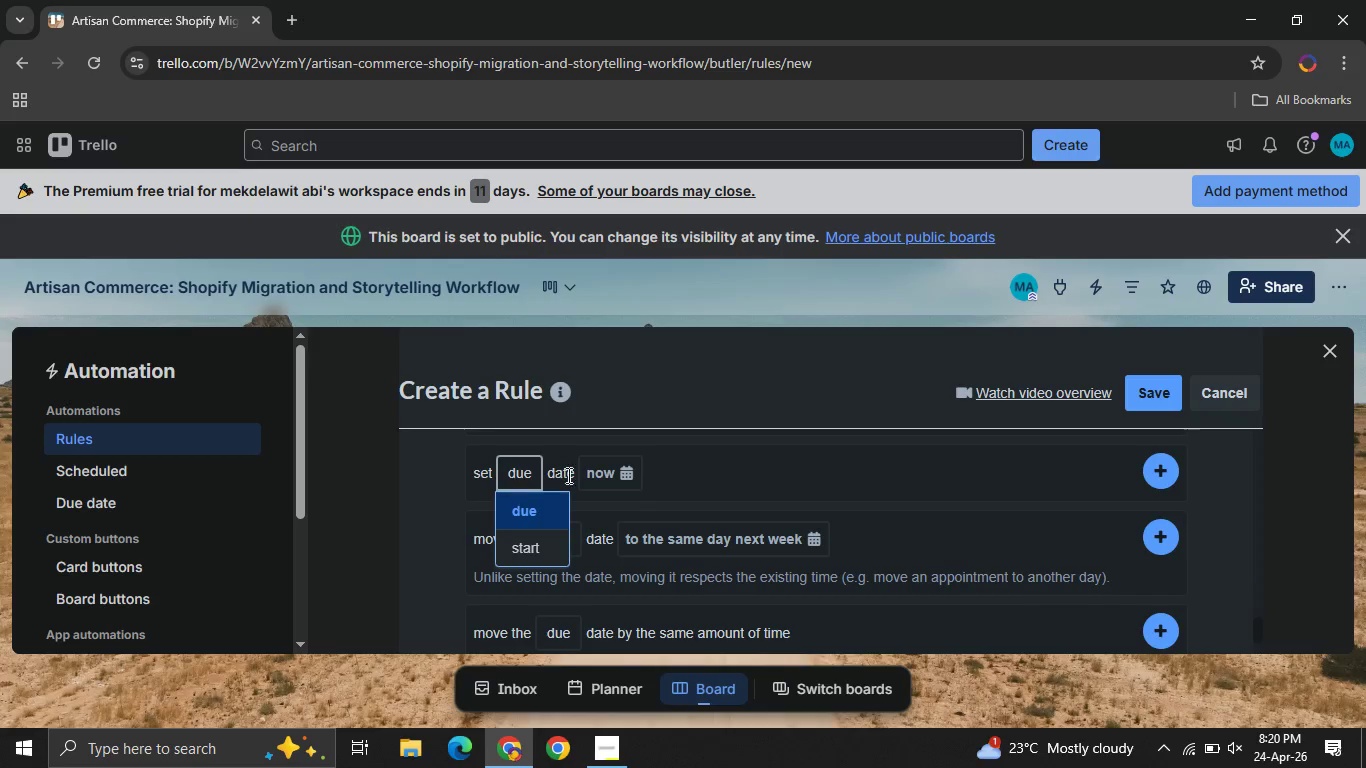 
left_click([596, 475])
 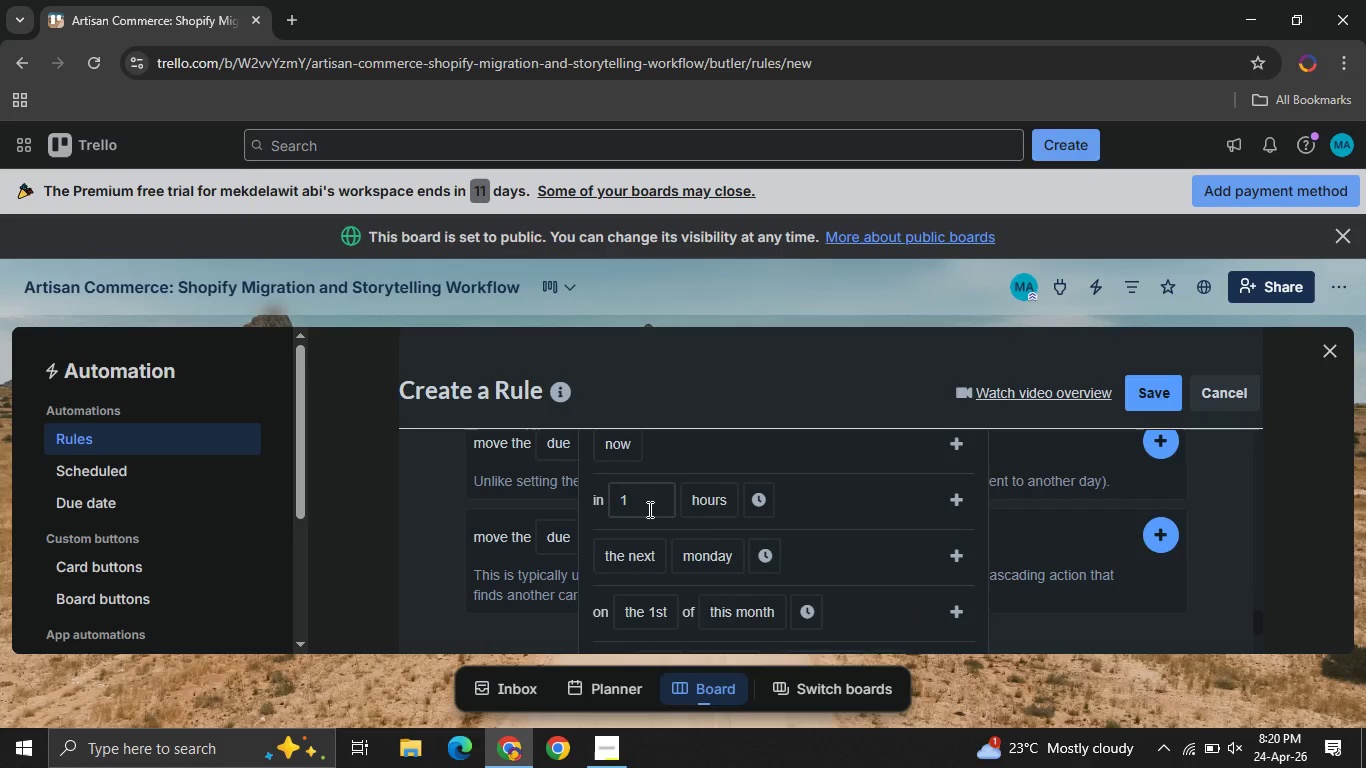 
left_click([648, 509])
 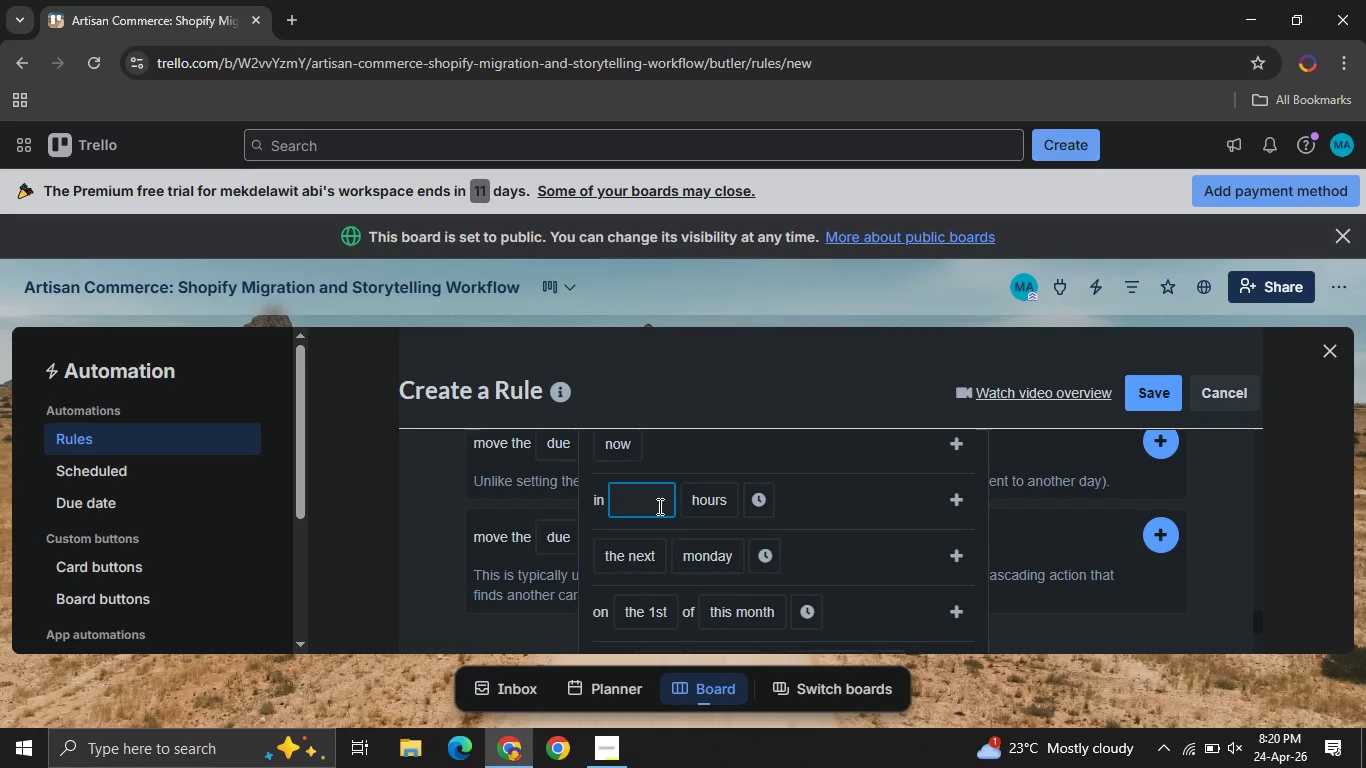 
key(Backspace)
 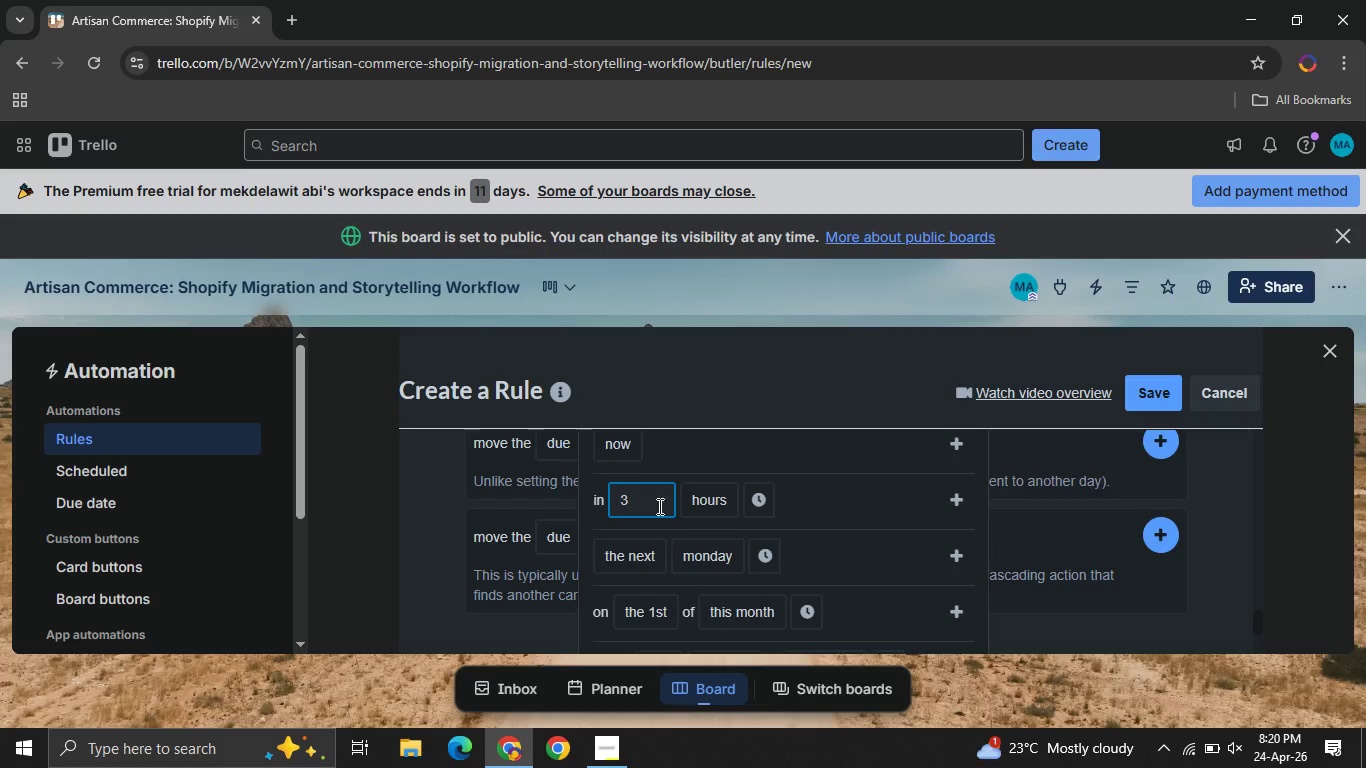 
key(3)
 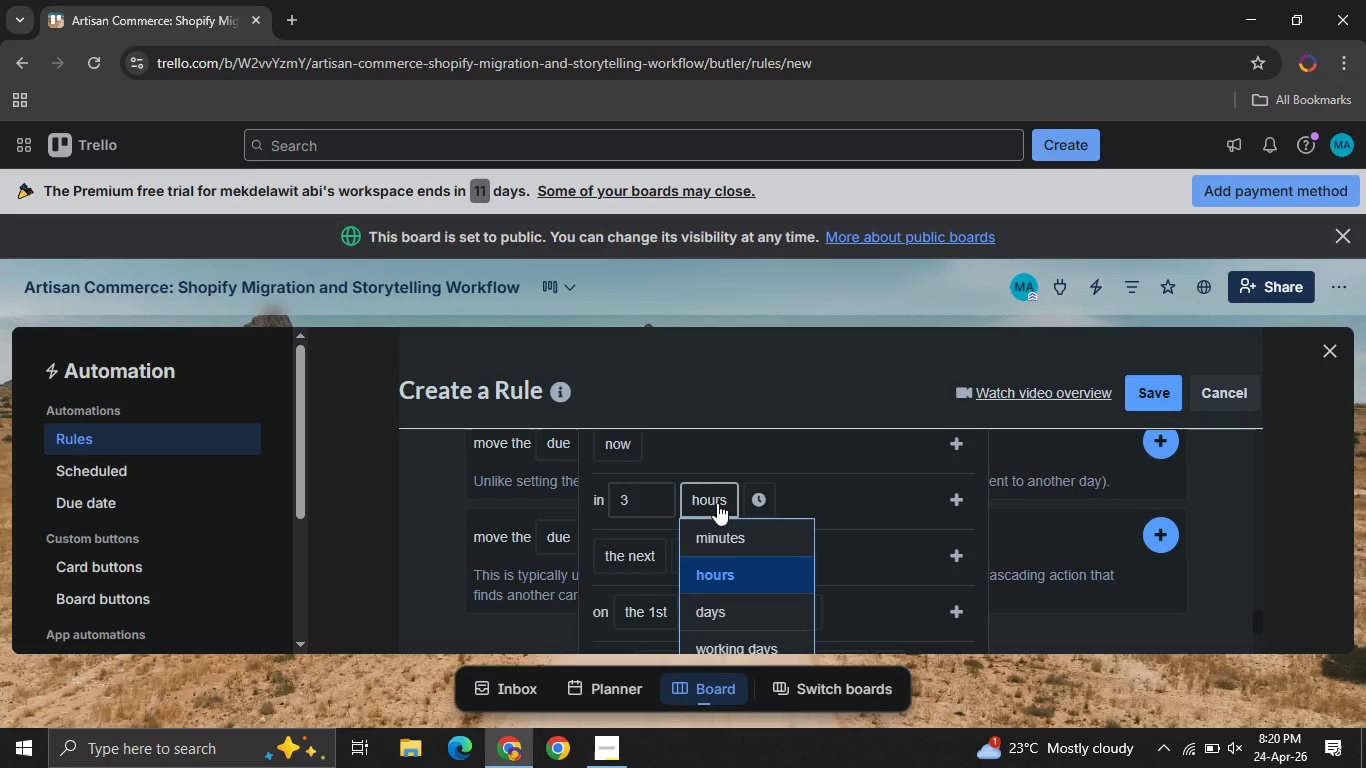 
left_click([717, 503])
 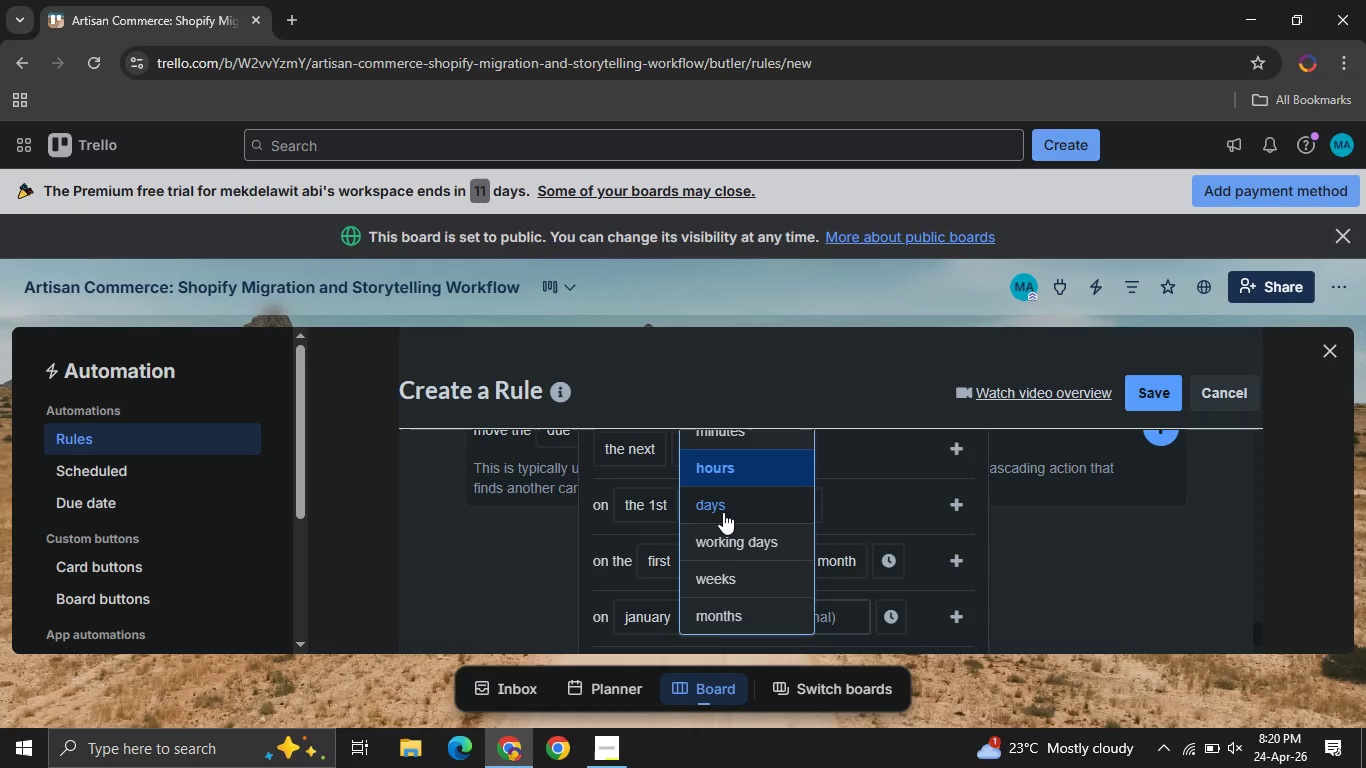 
left_click([723, 512])
 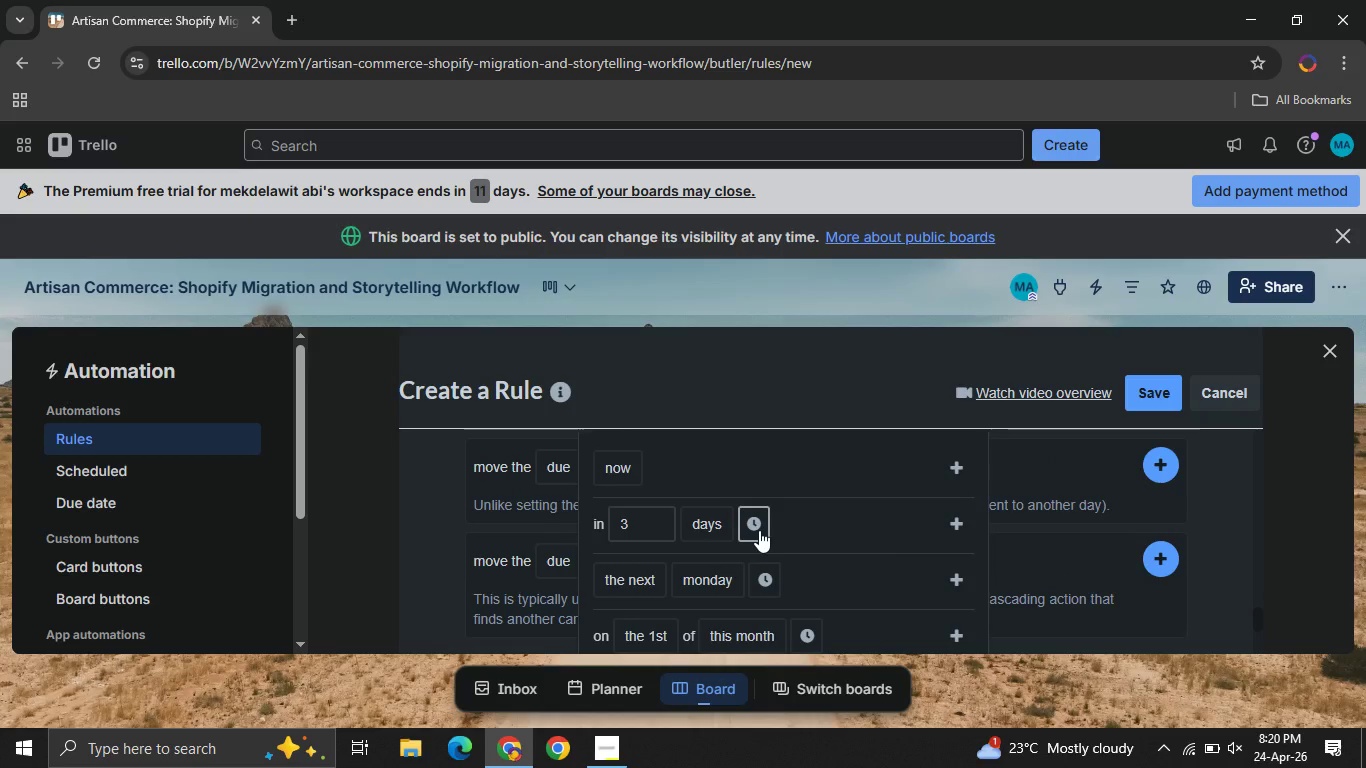 
left_click([759, 530])
 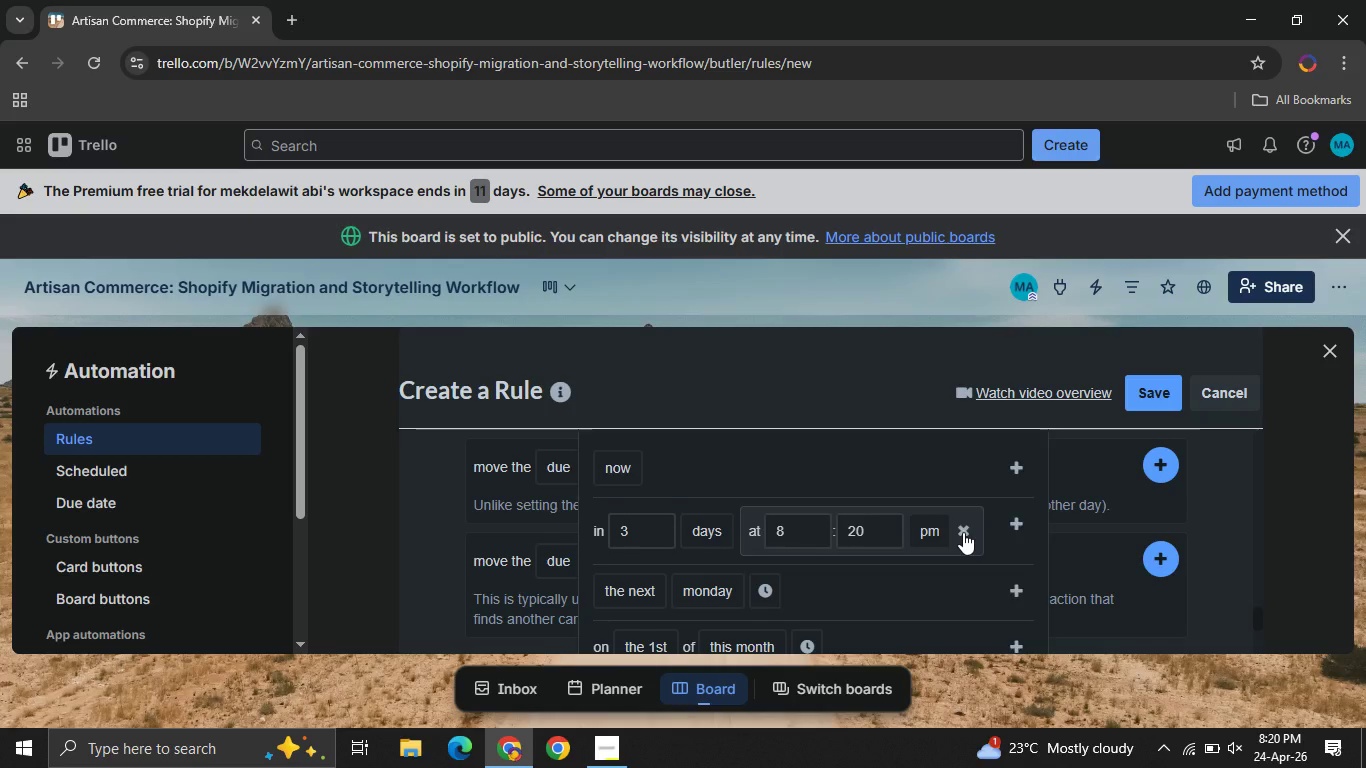 
left_click([963, 532])
 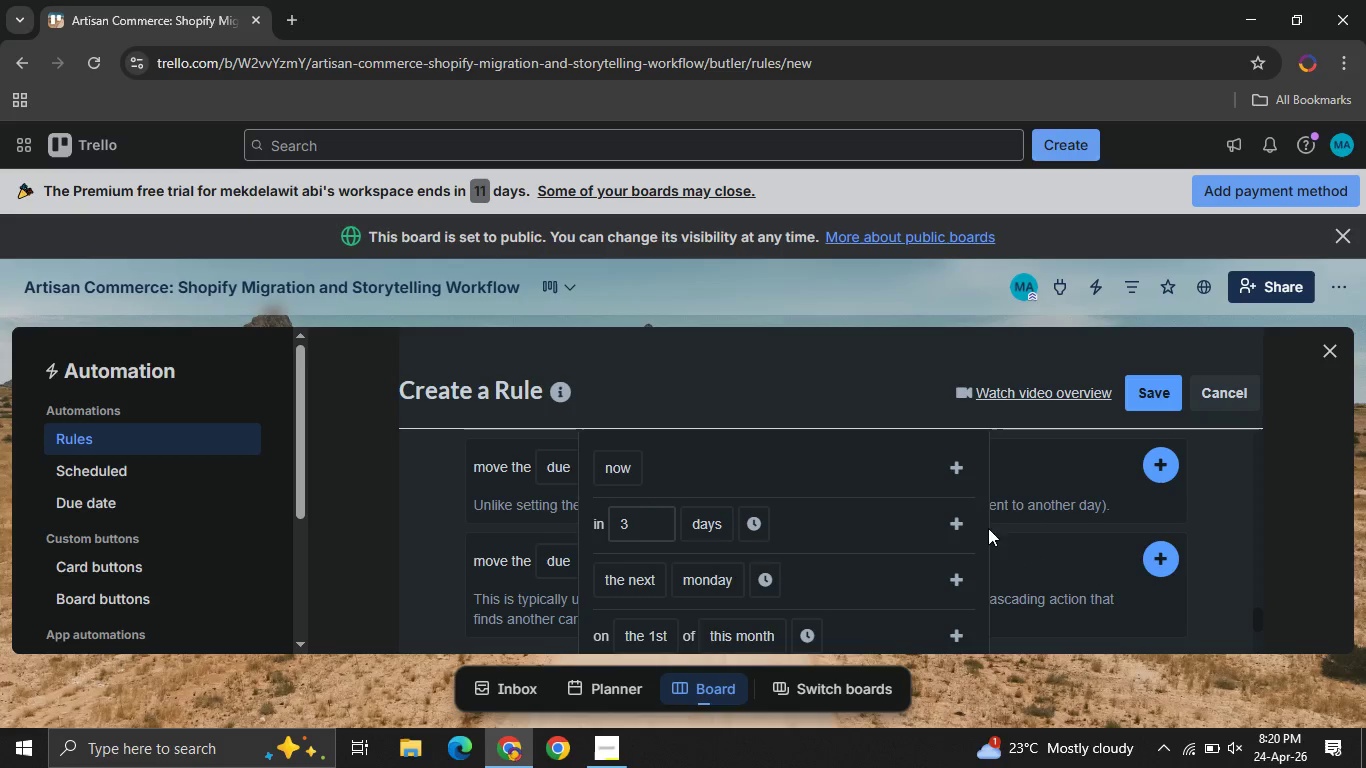 
mouse_move([981, 509])
 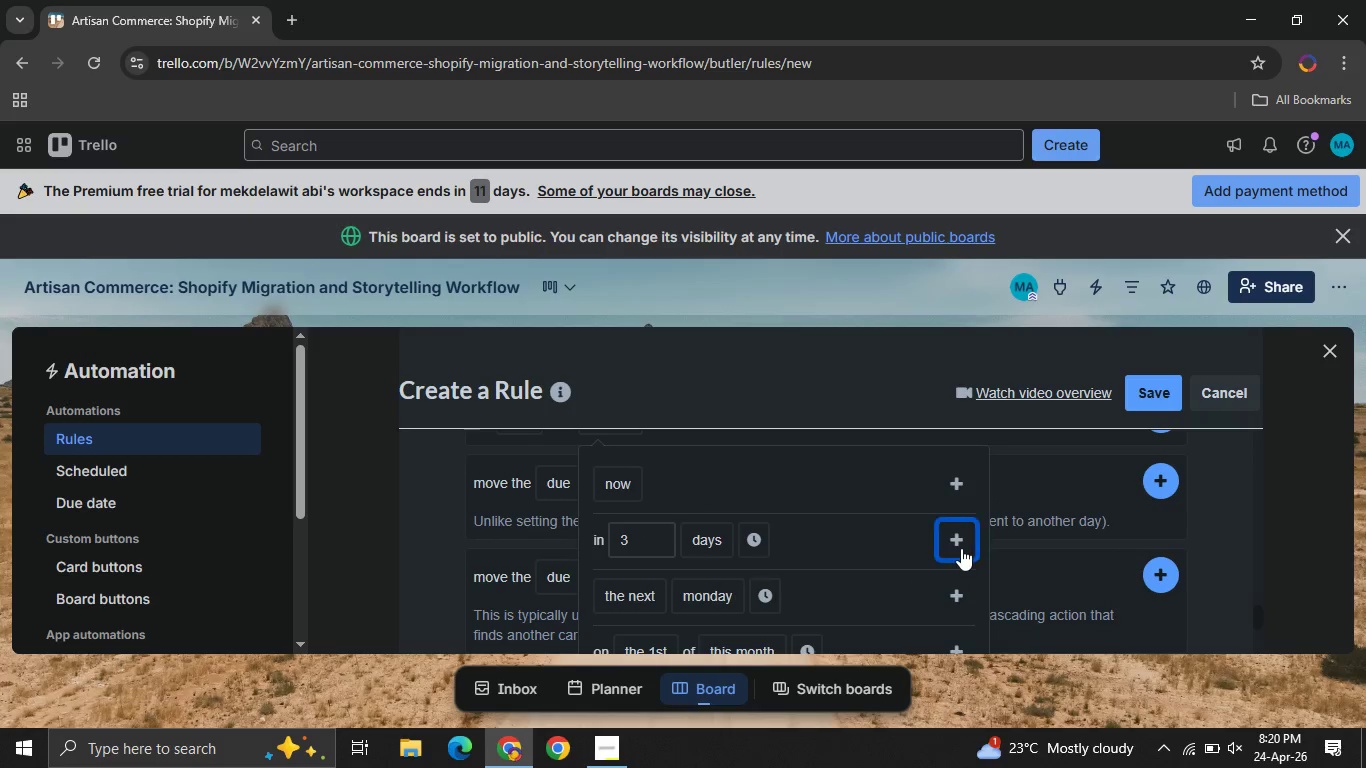 
left_click([961, 548])
 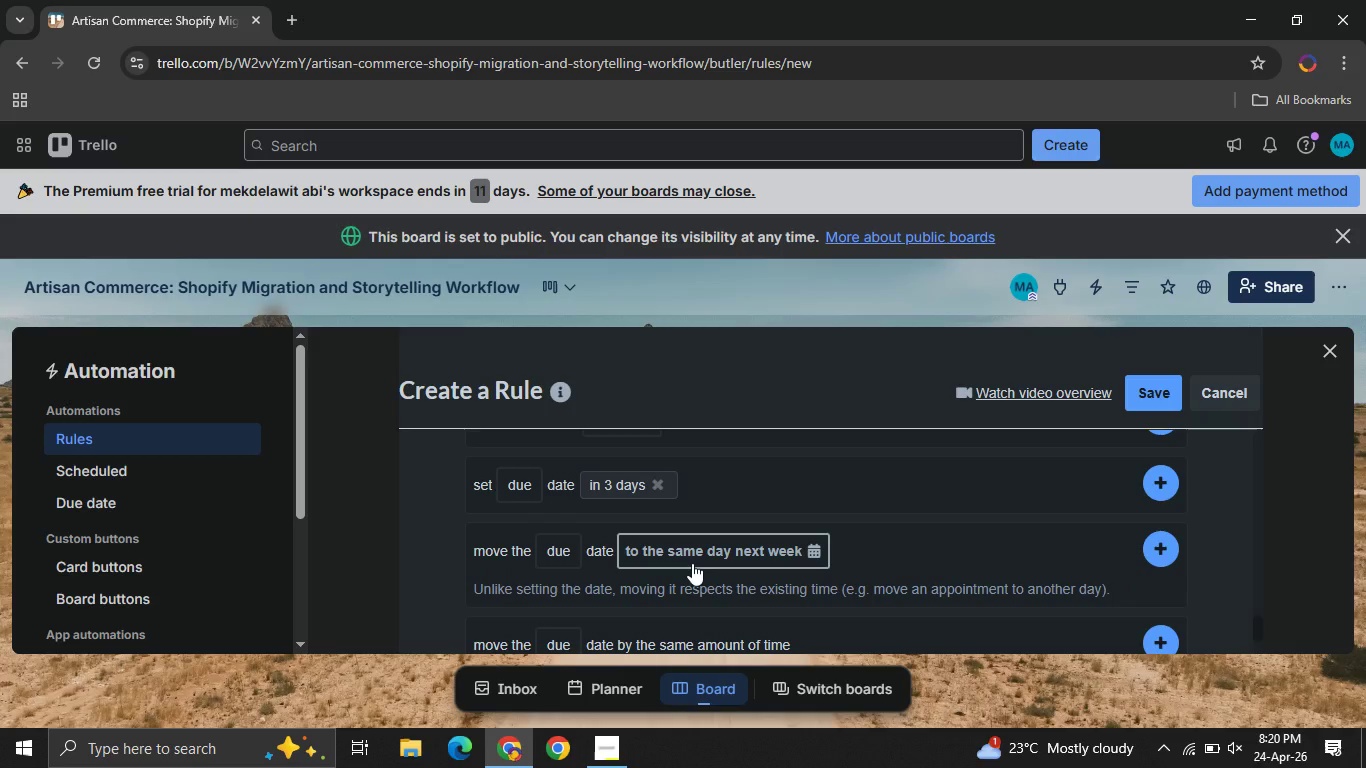 
wait(8.22)
 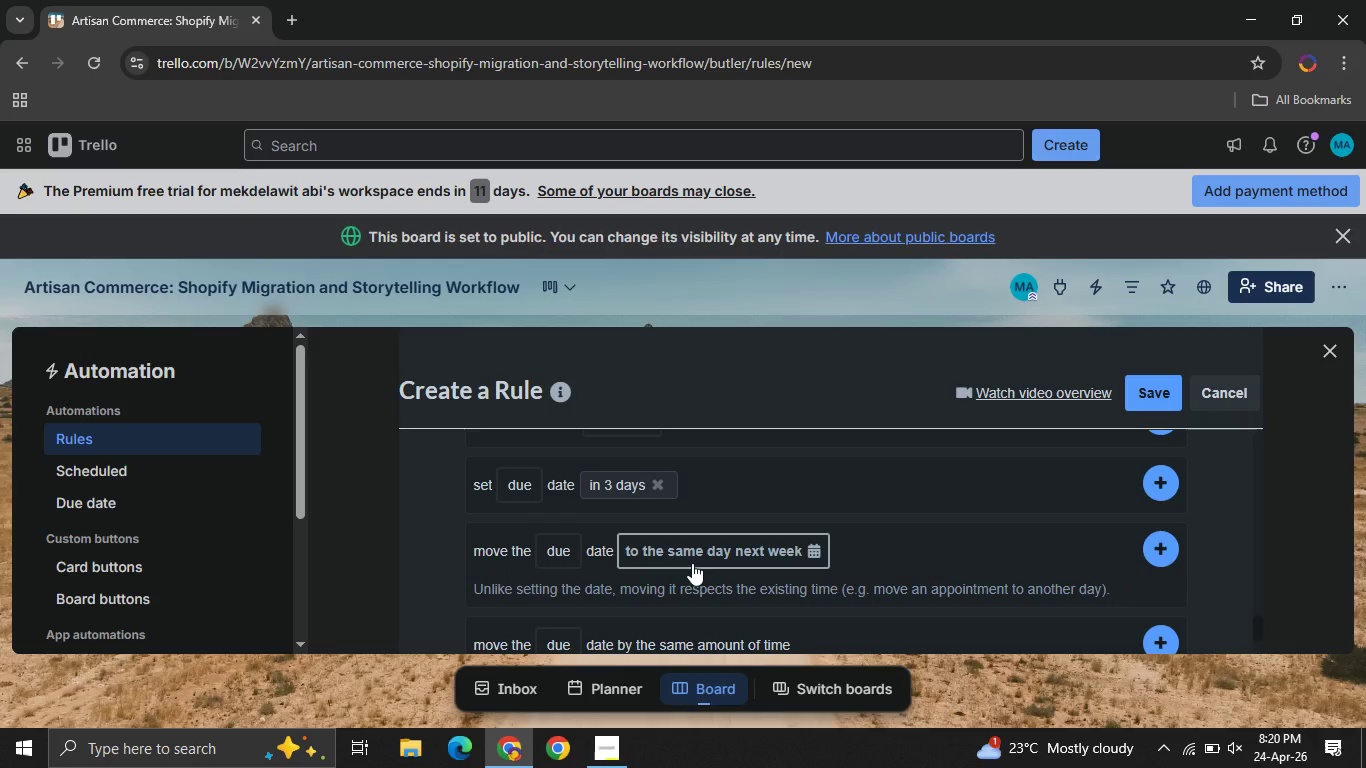 
left_click([1160, 486])
 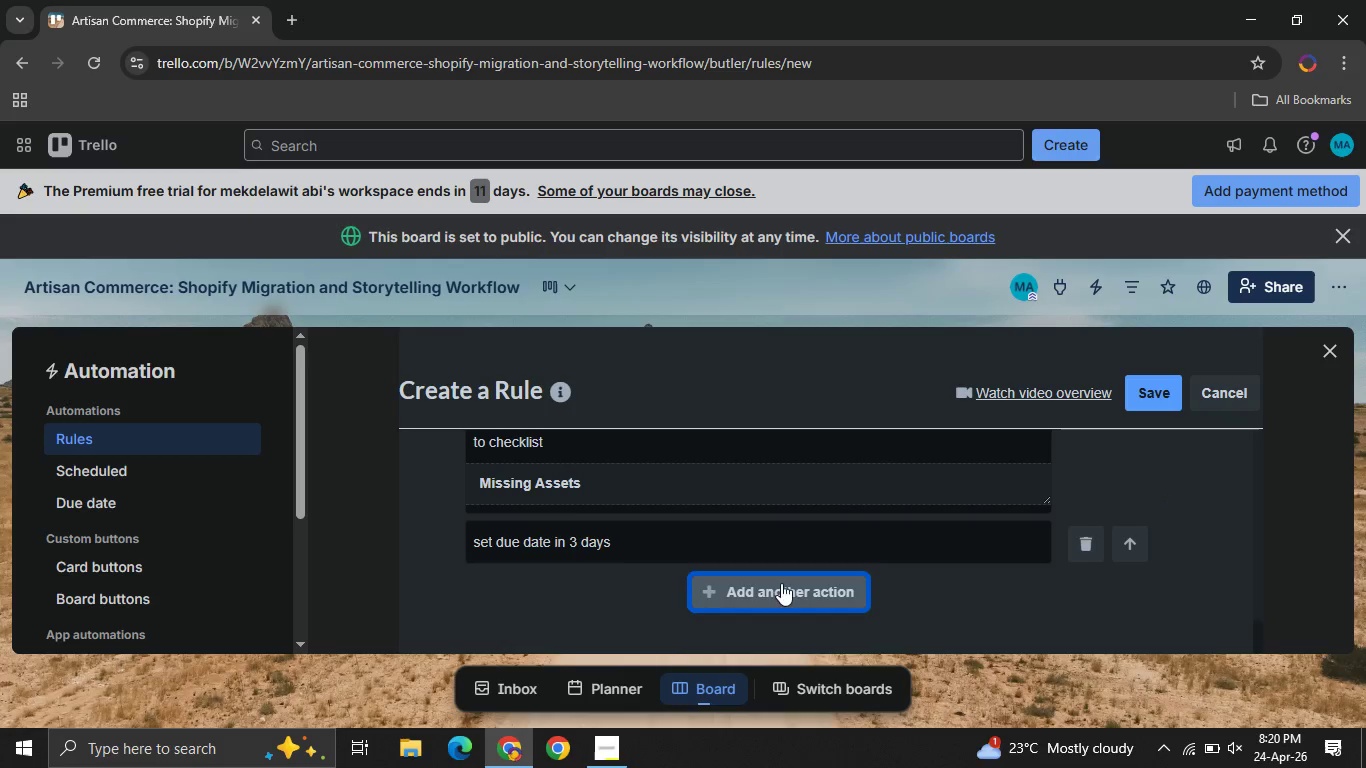 
left_click([781, 583])
 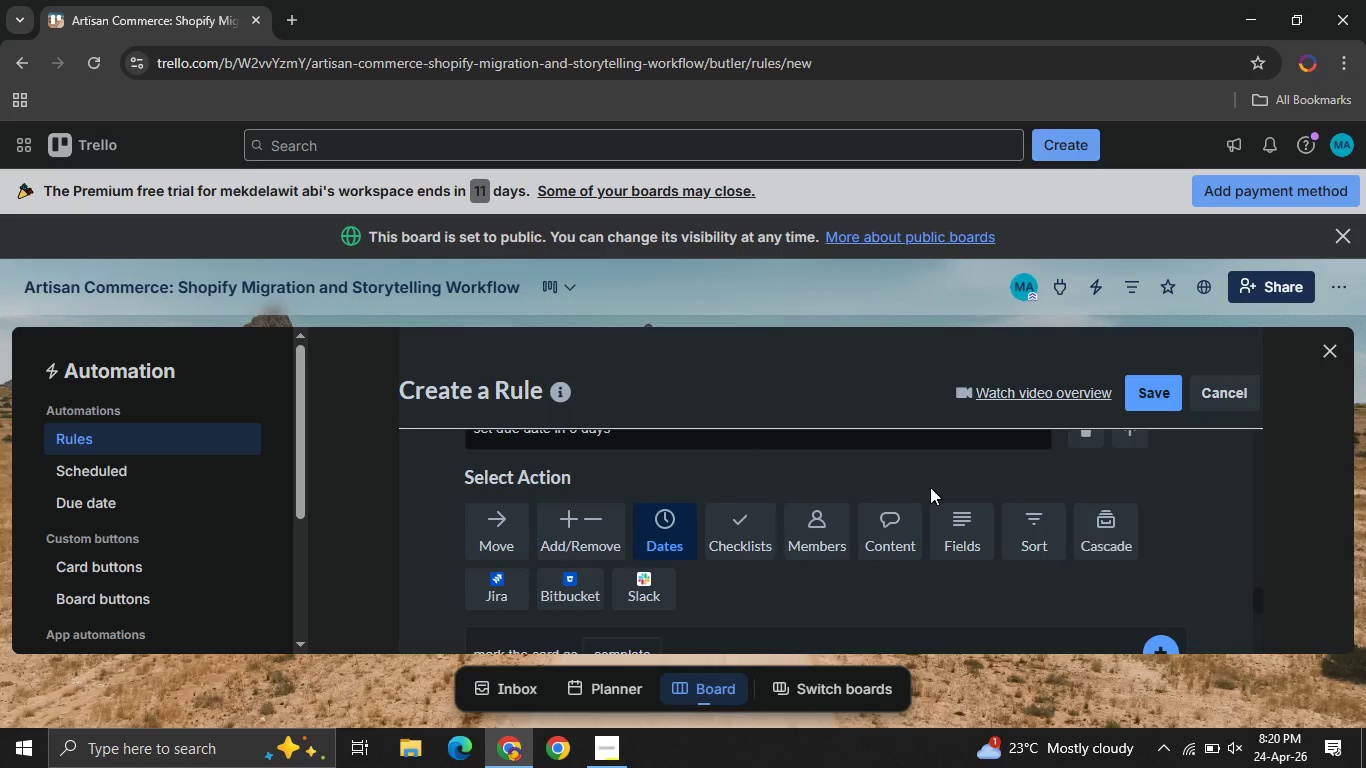 
wait(5.77)
 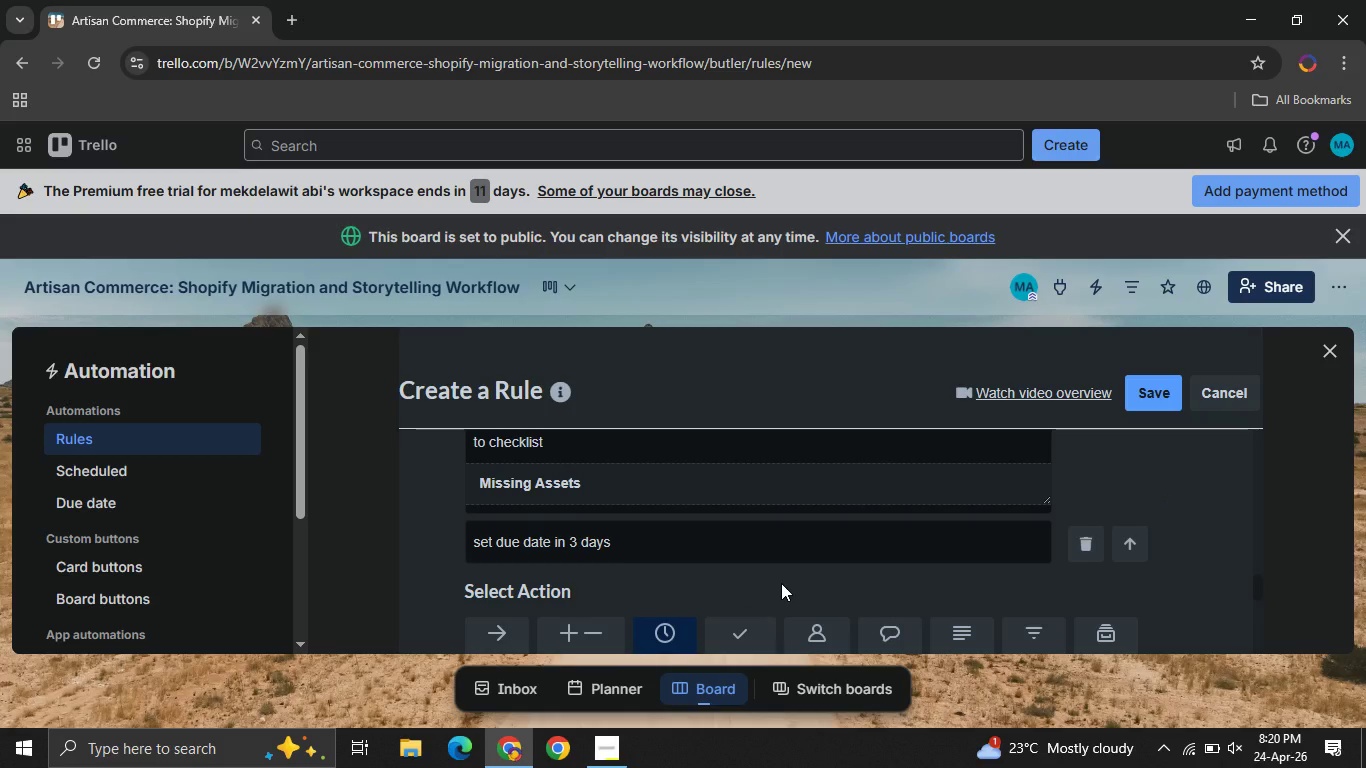 
left_click([561, 548])
 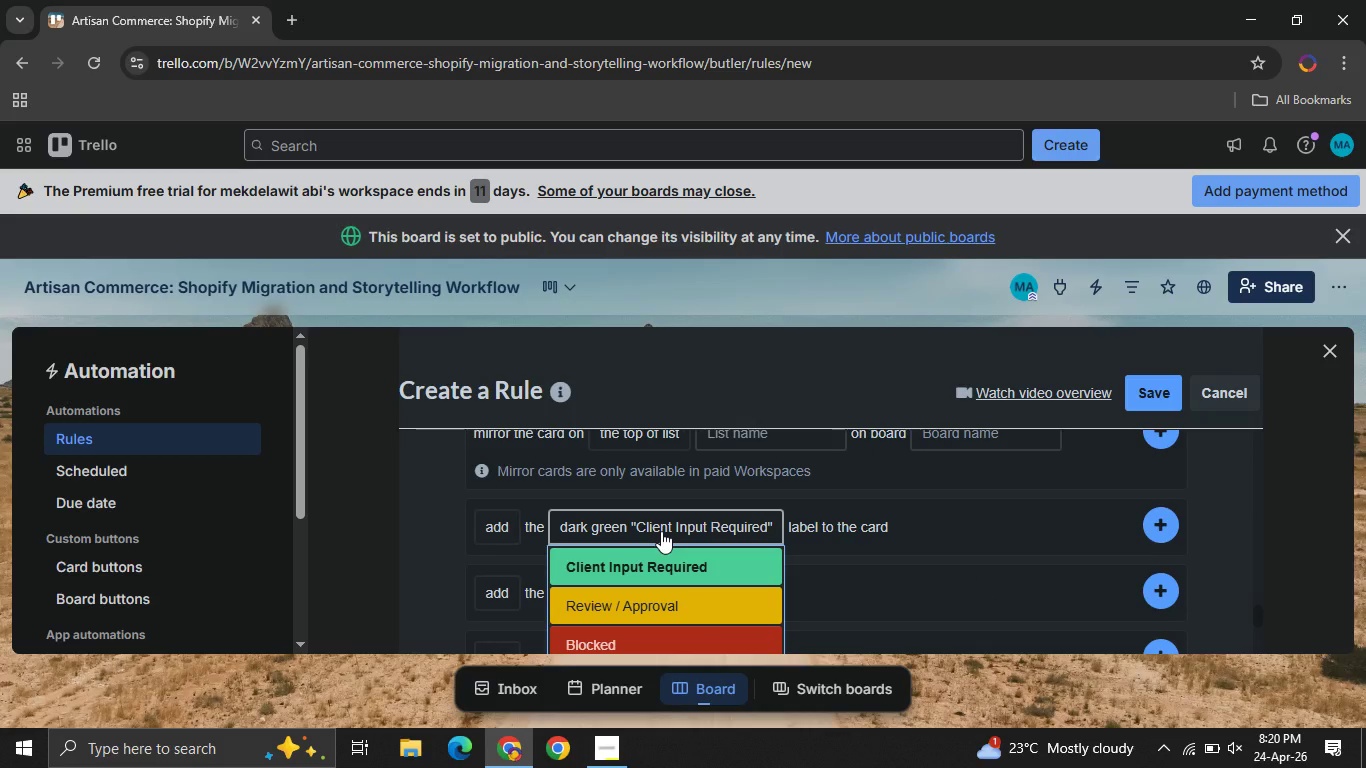 
wait(9.11)
 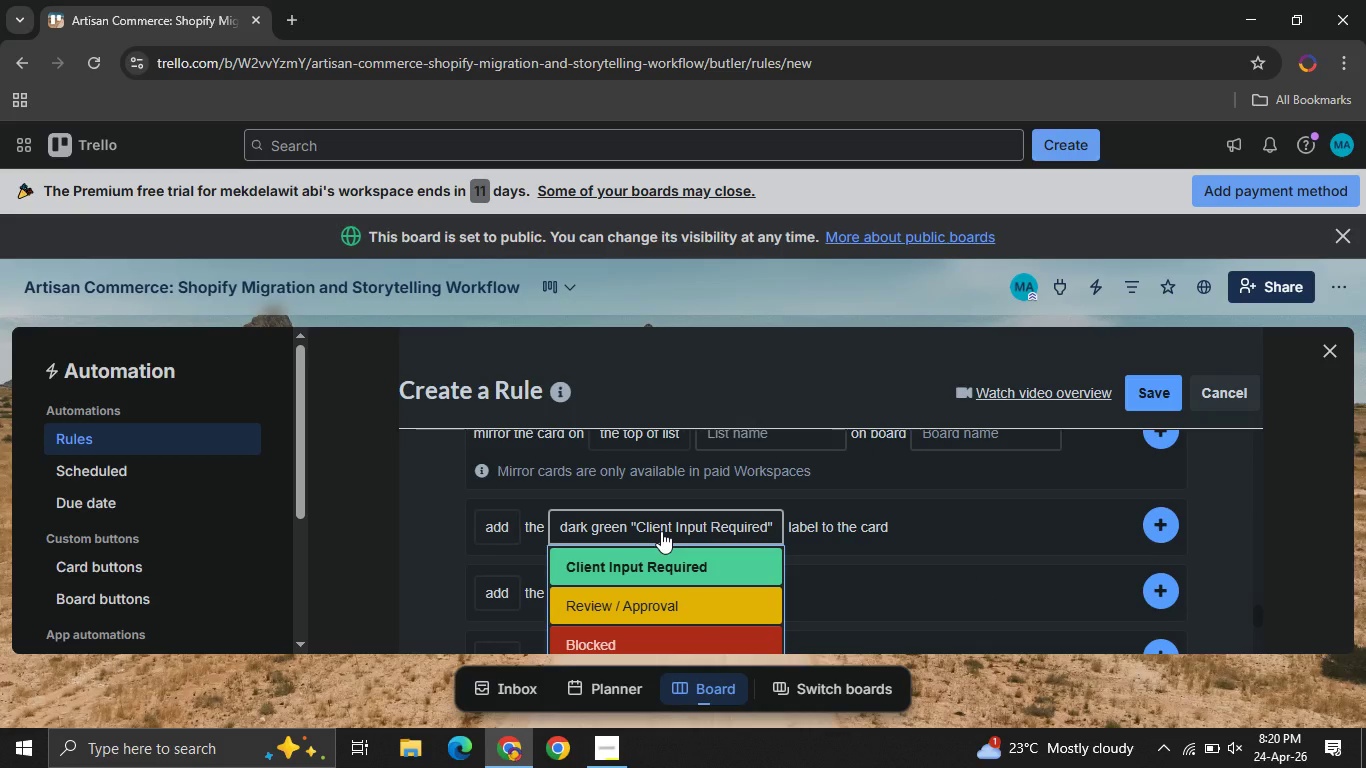 
left_click([655, 555])
 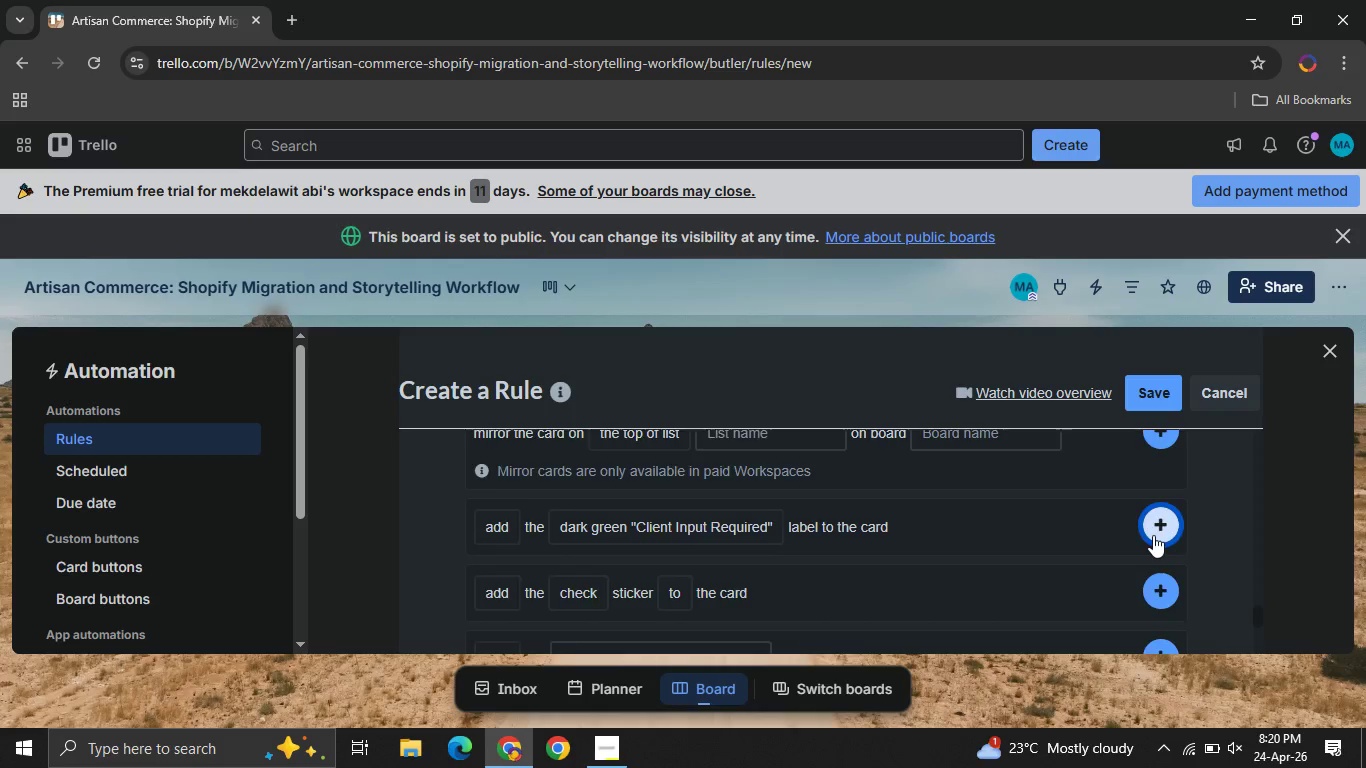 
left_click([1153, 535])
 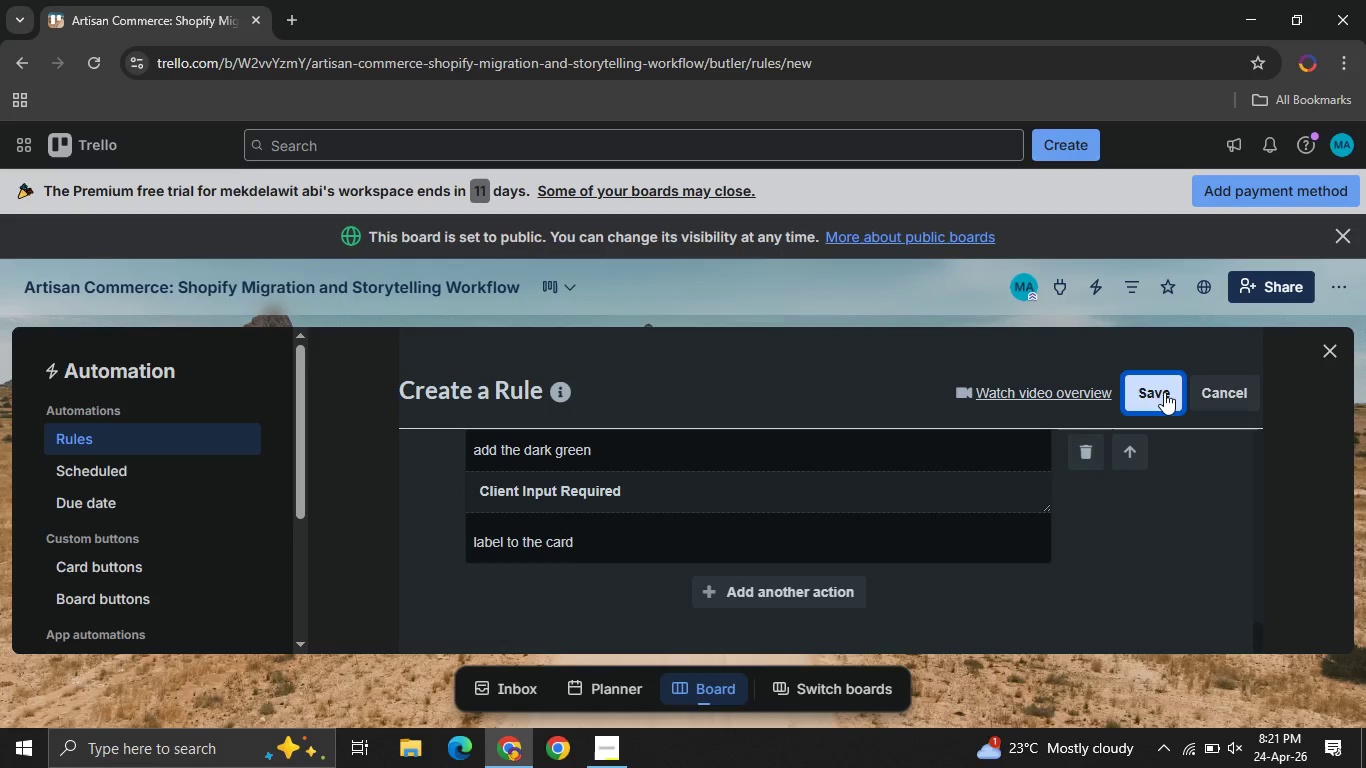 
left_click([1164, 392])
 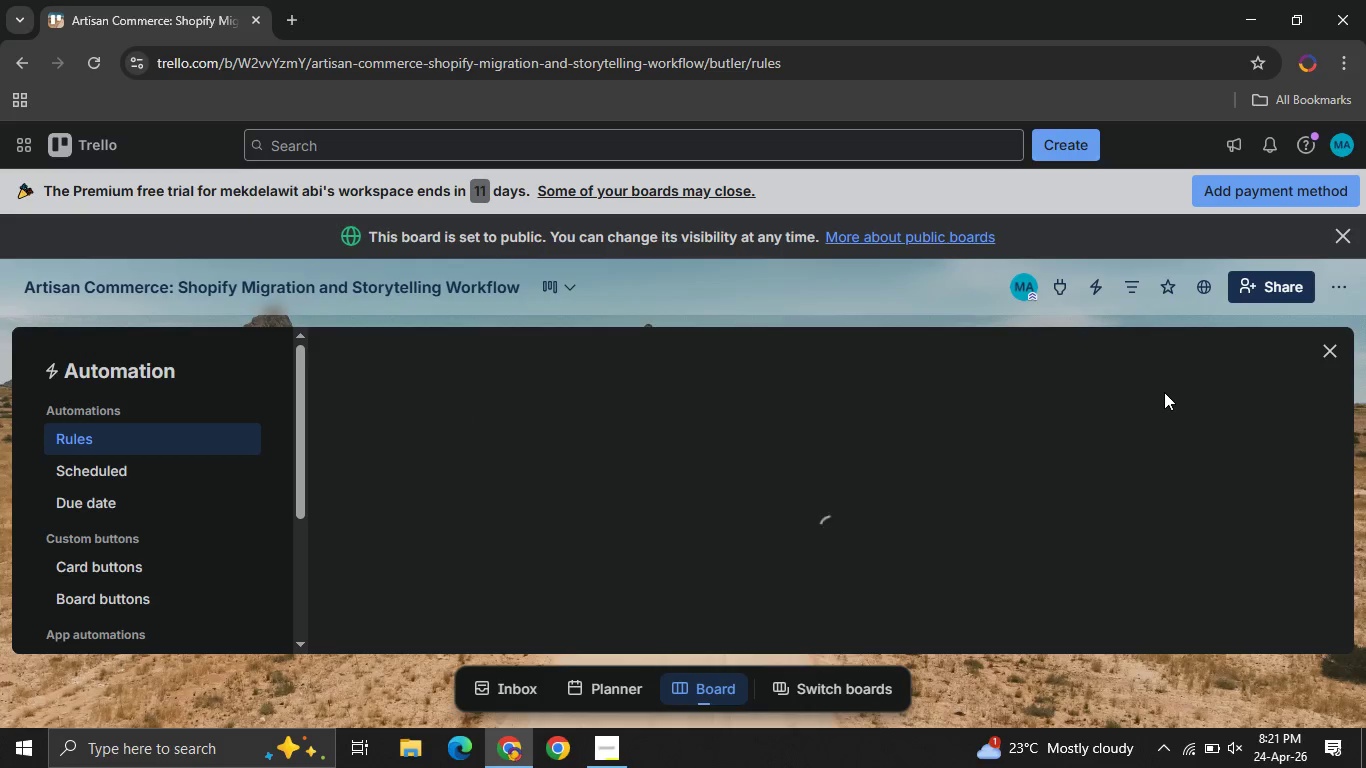 
wait(9.17)
 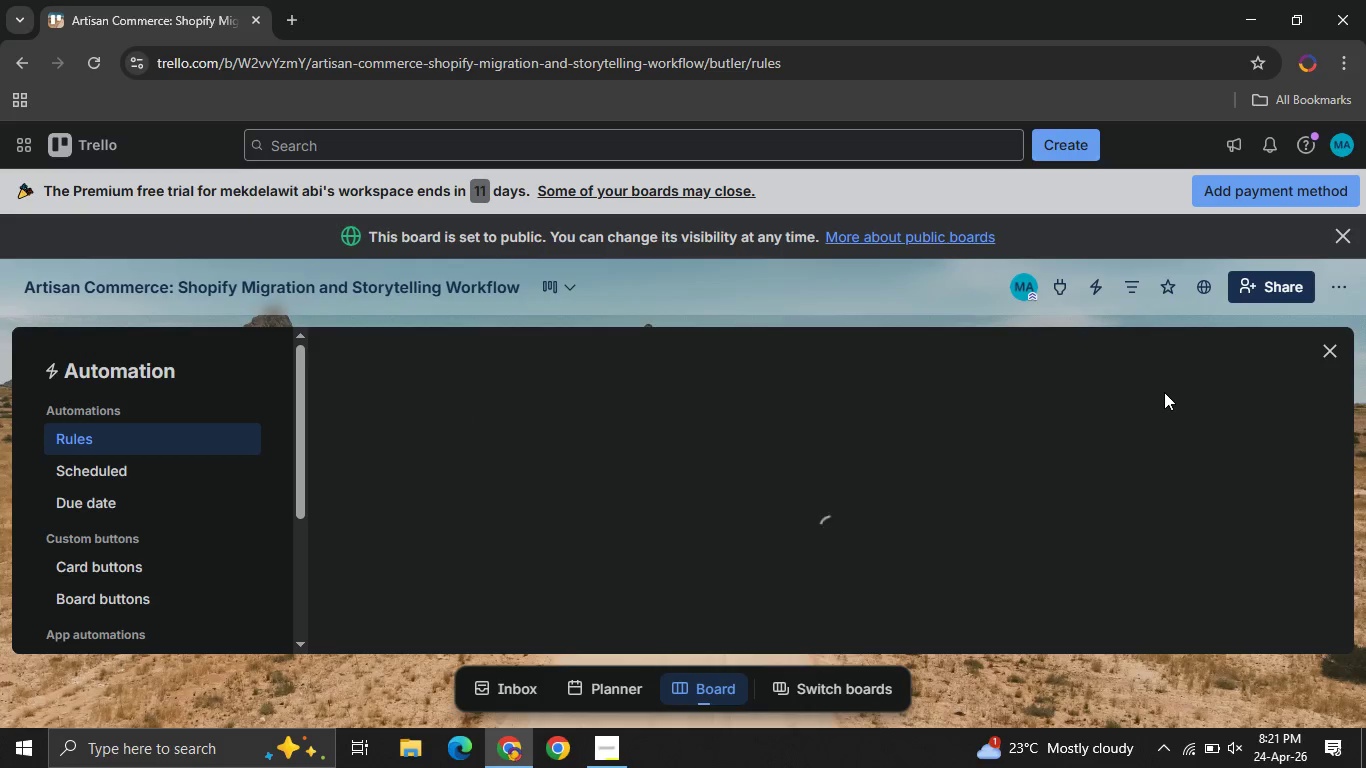 
left_click([1319, 350])
 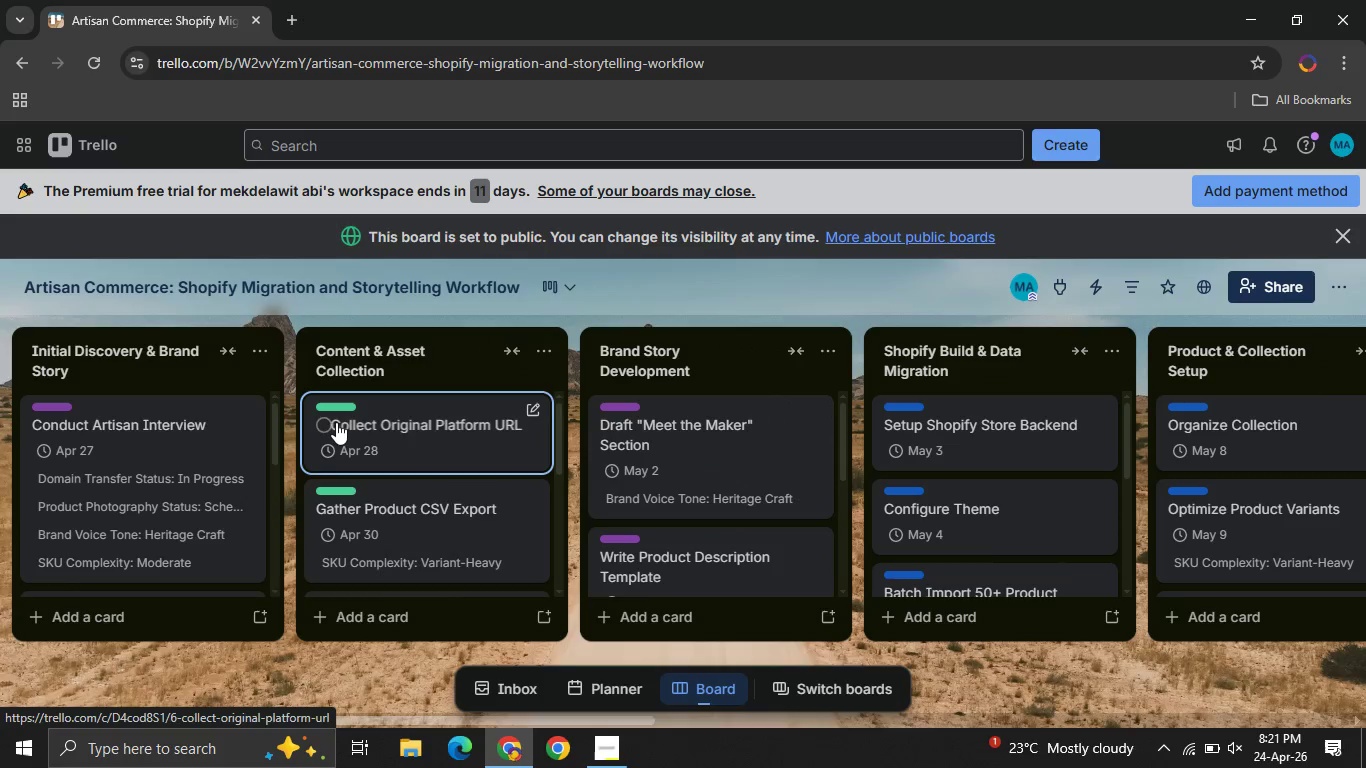 
wait(23.05)
 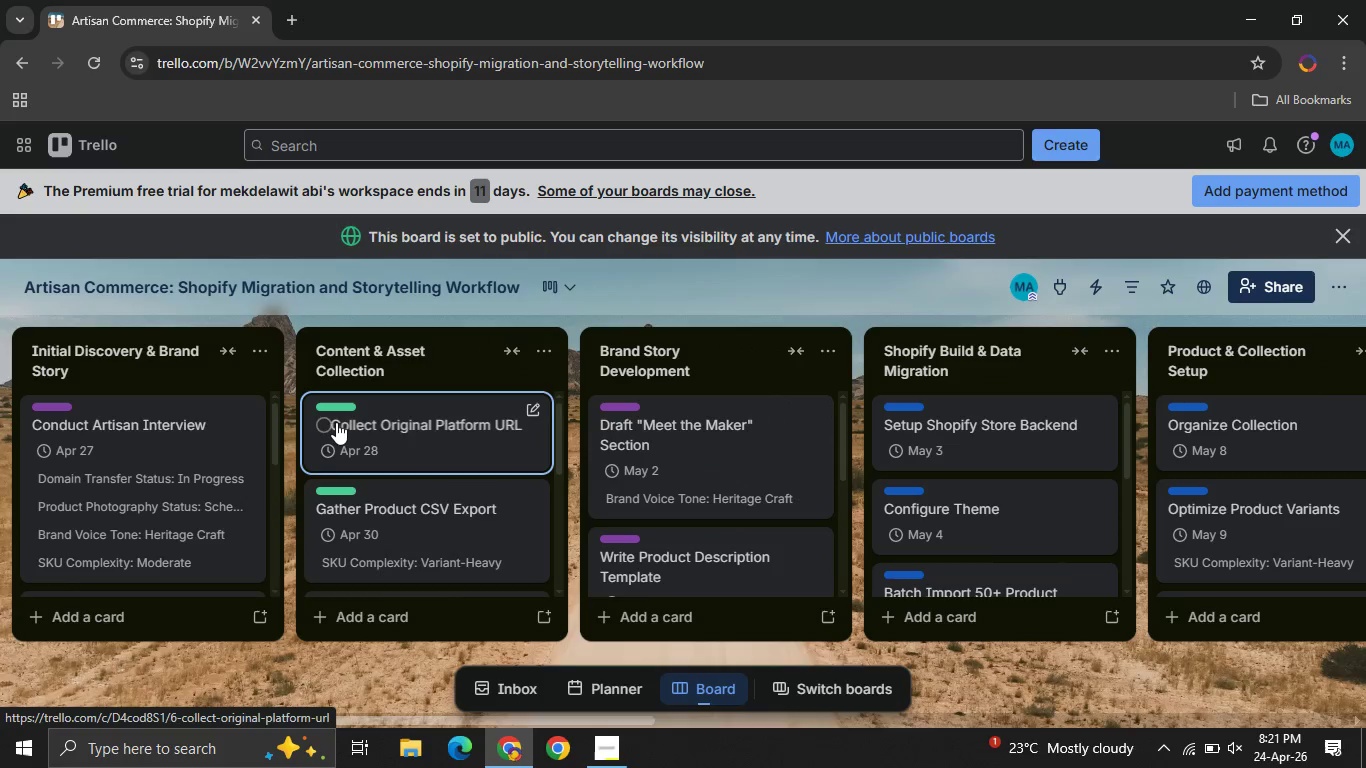 
left_click([732, 470])
 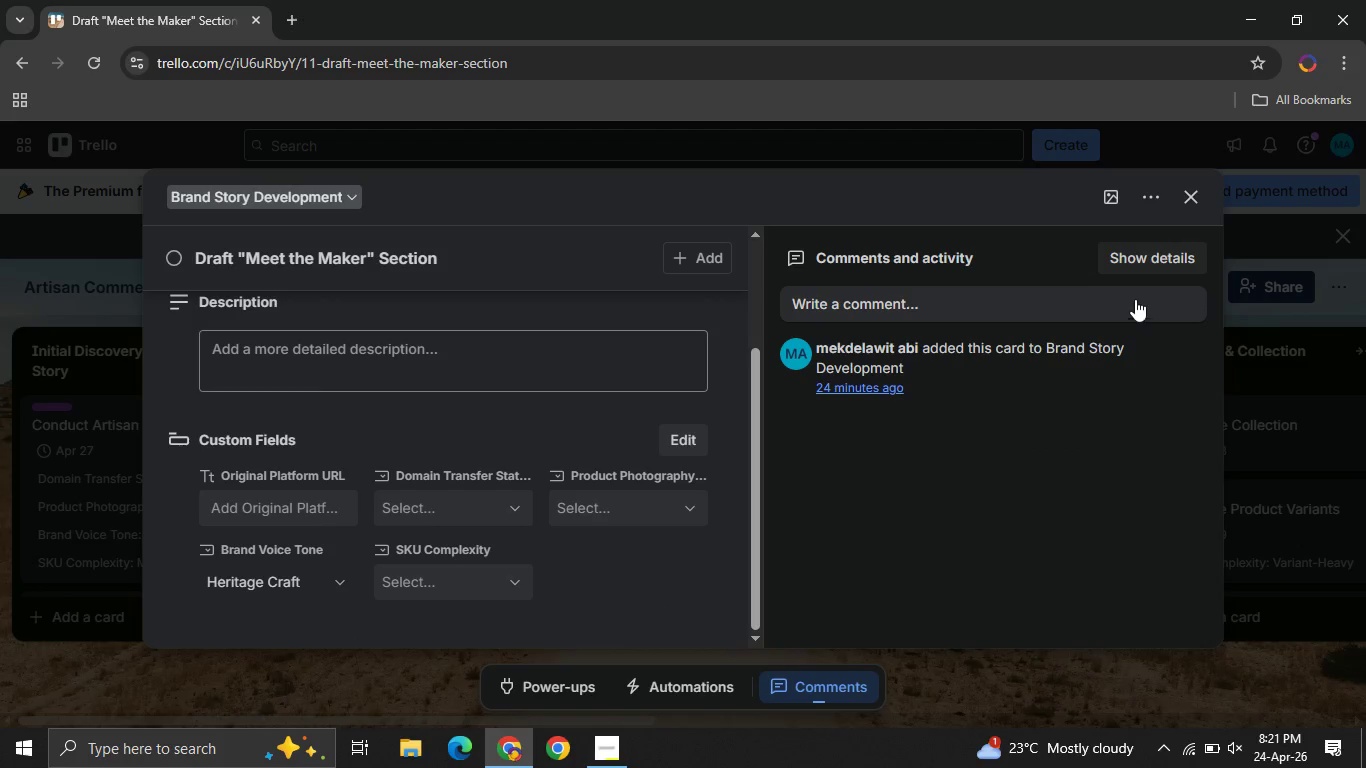 
wait(6.36)
 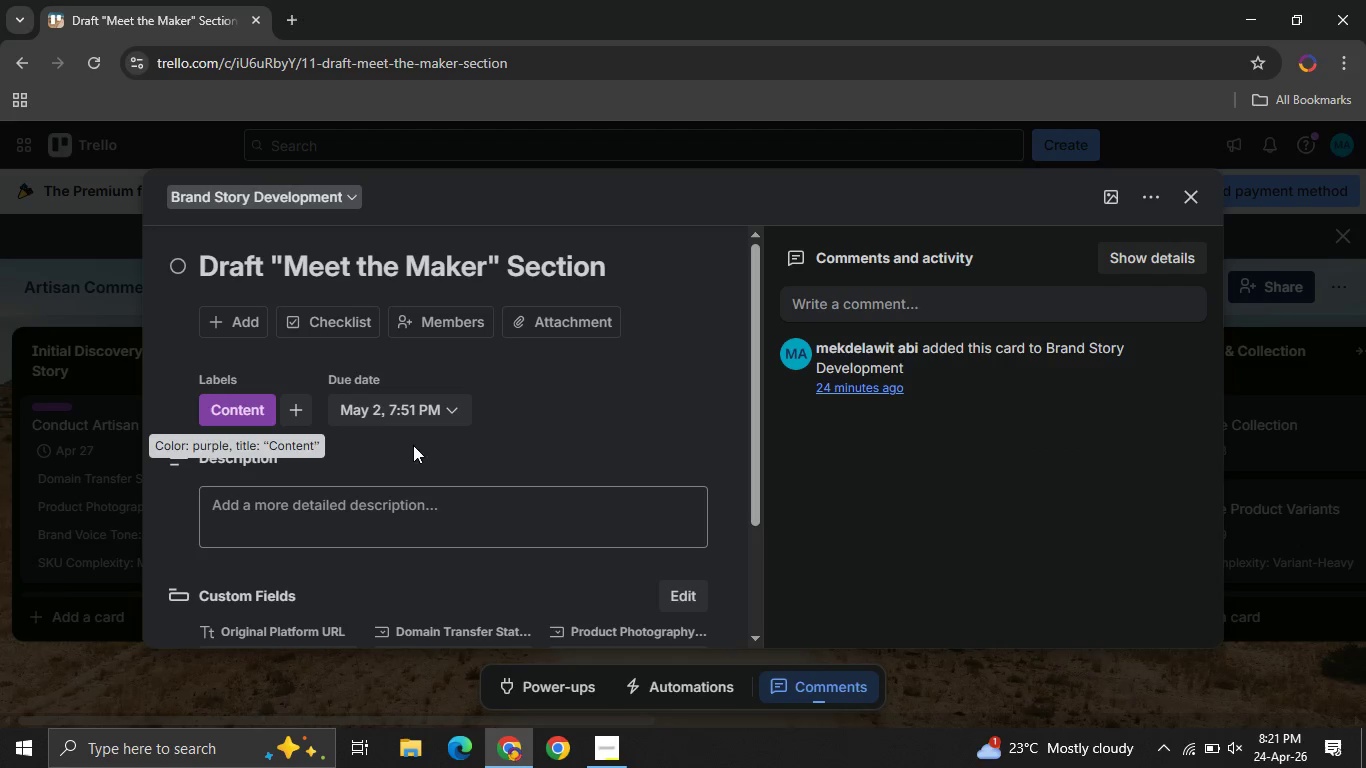 
left_click([1193, 196])
 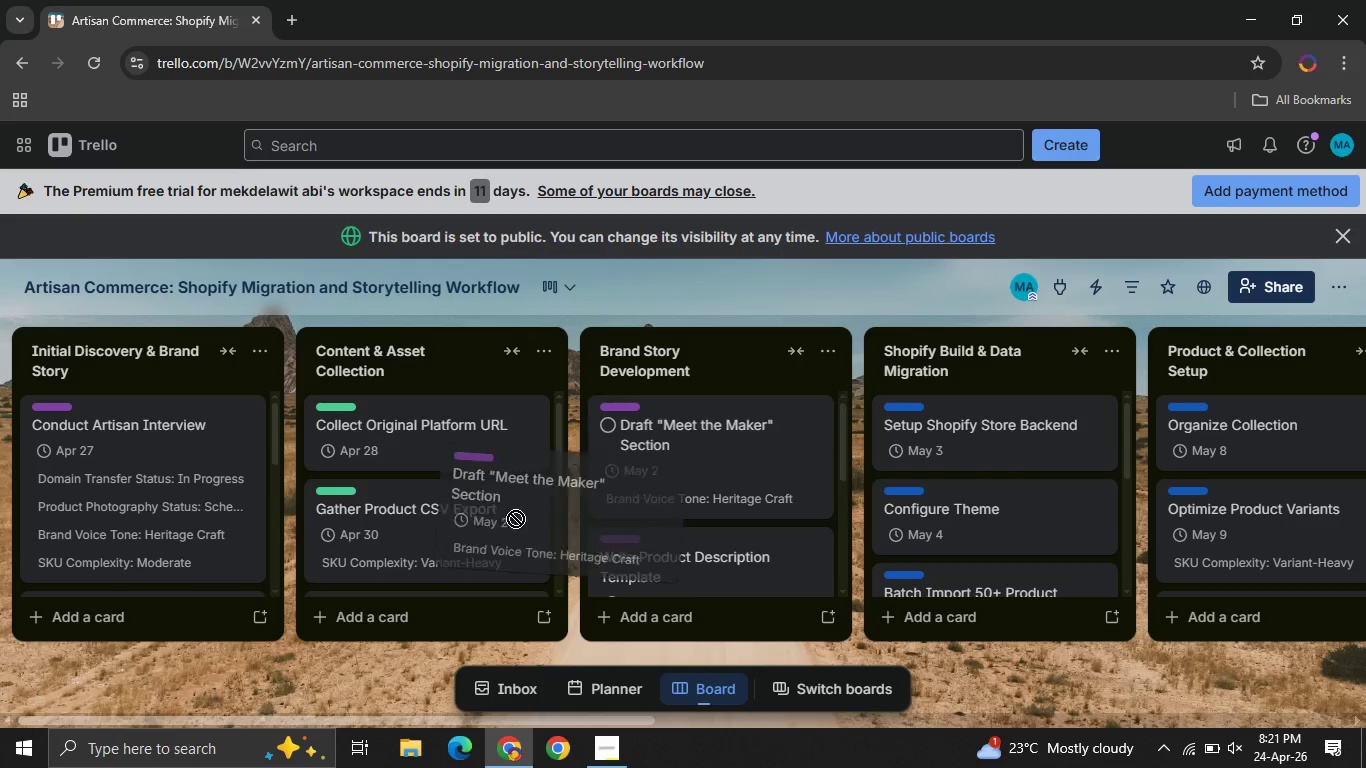 
left_click_drag(start_coordinate=[680, 470], to_coordinate=[427, 528])
 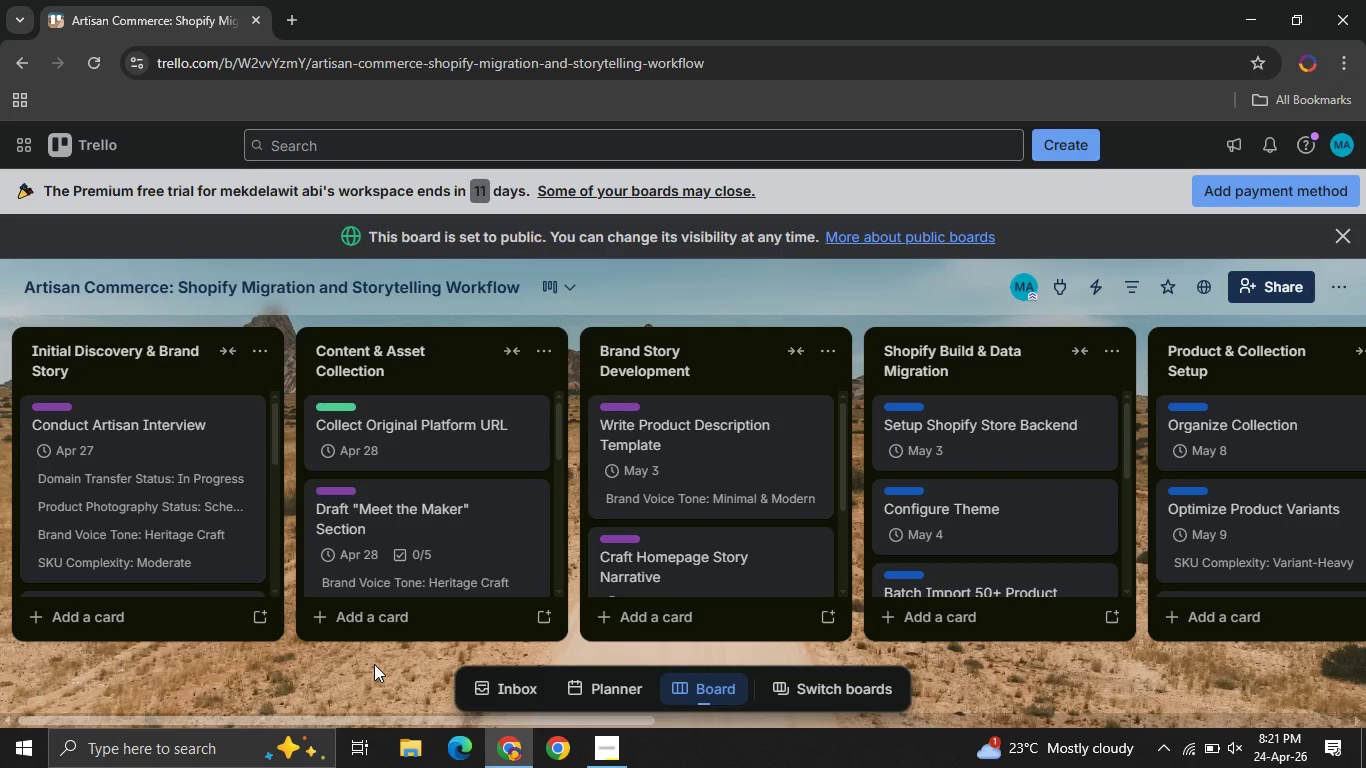 
wait(6.12)
 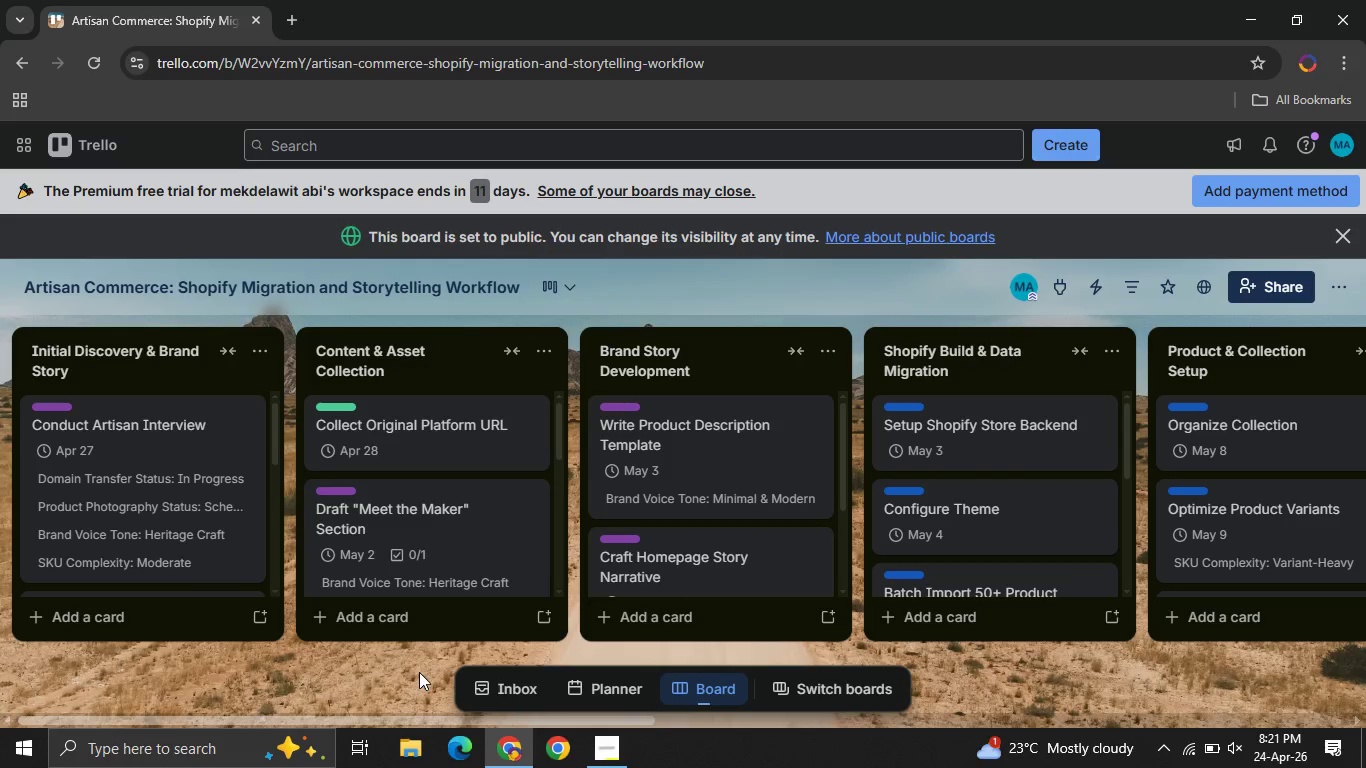 
left_click([397, 508])
 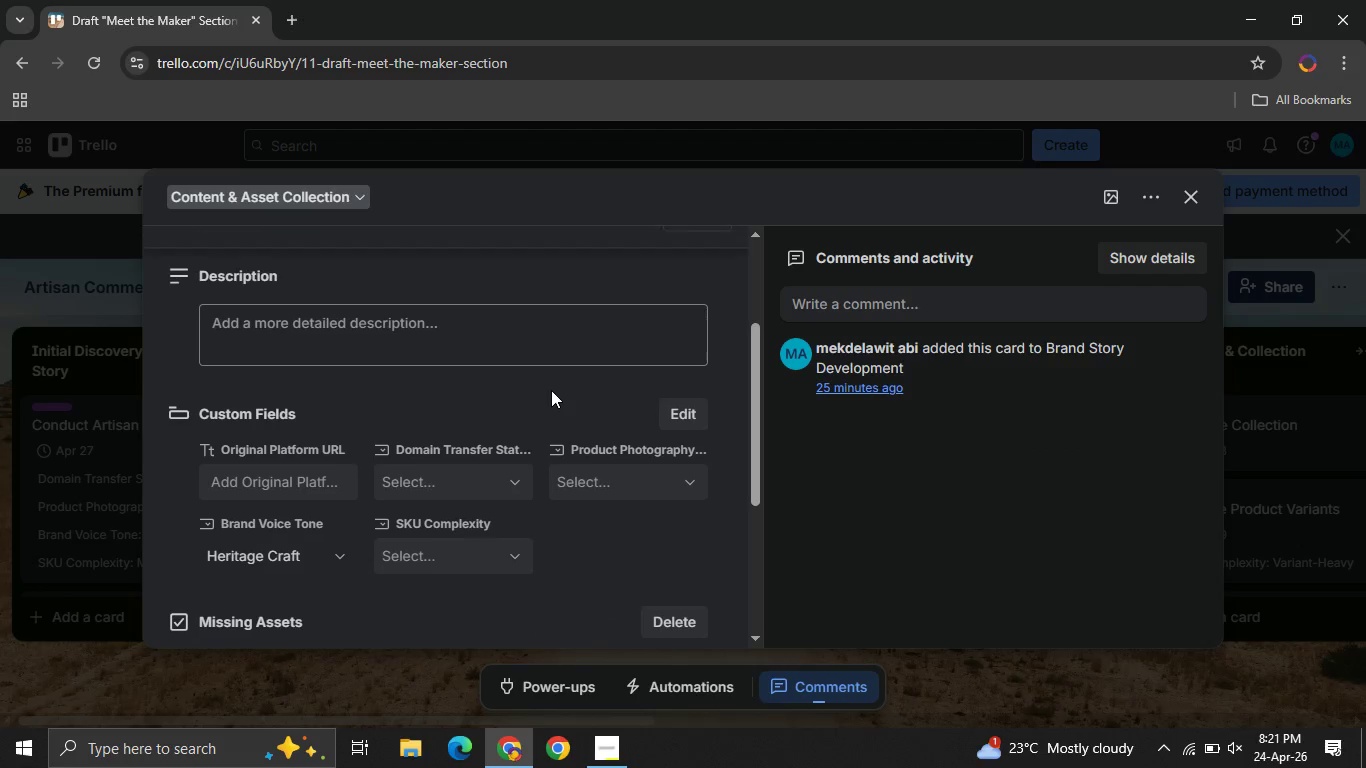 
wait(6.95)
 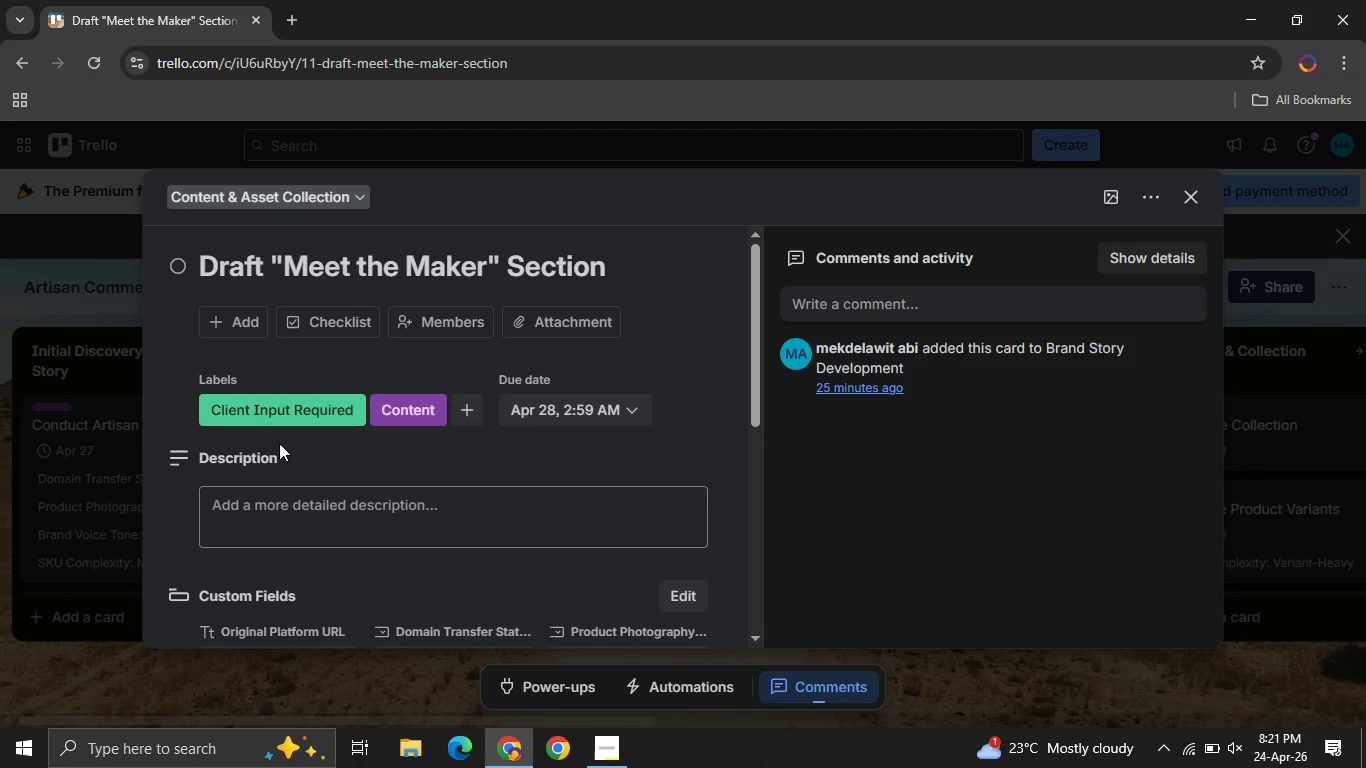 
mouse_move([458, 571])
 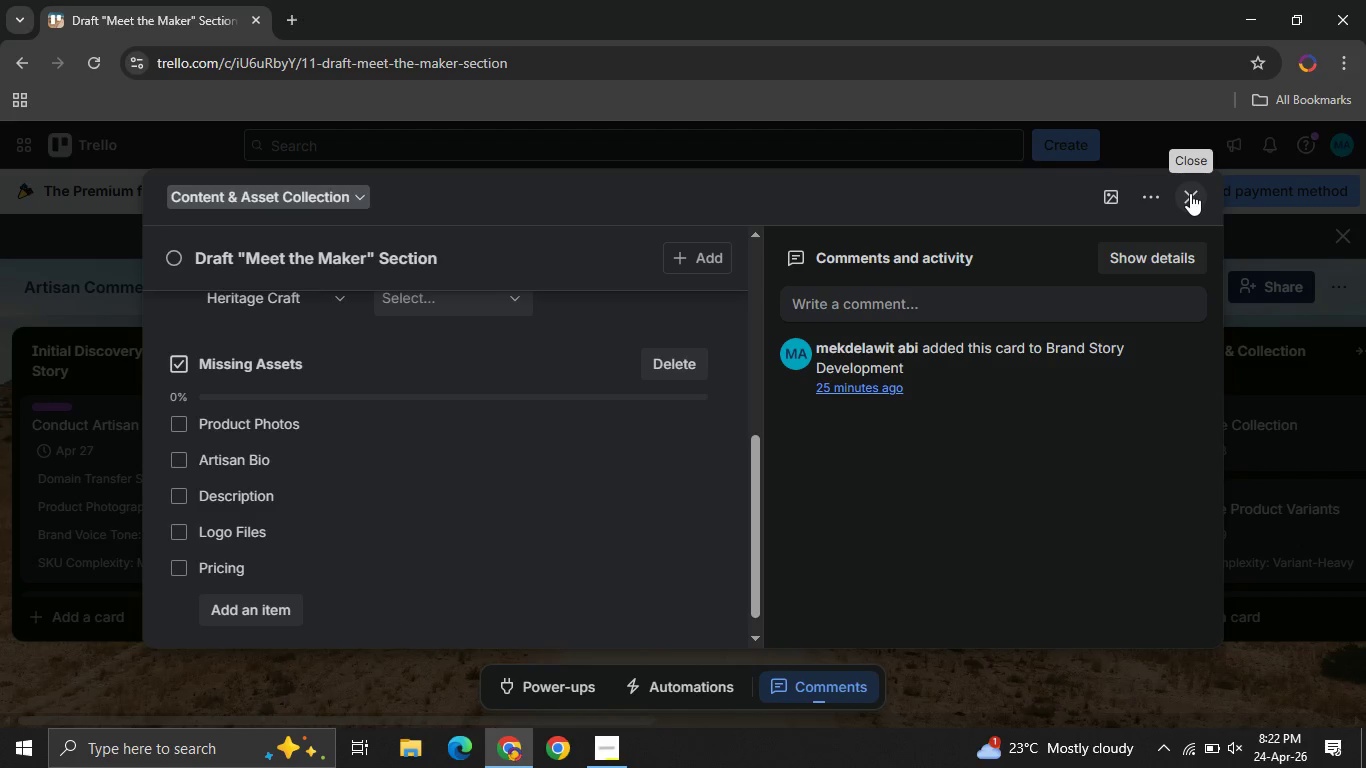 
left_click([1190, 193])
 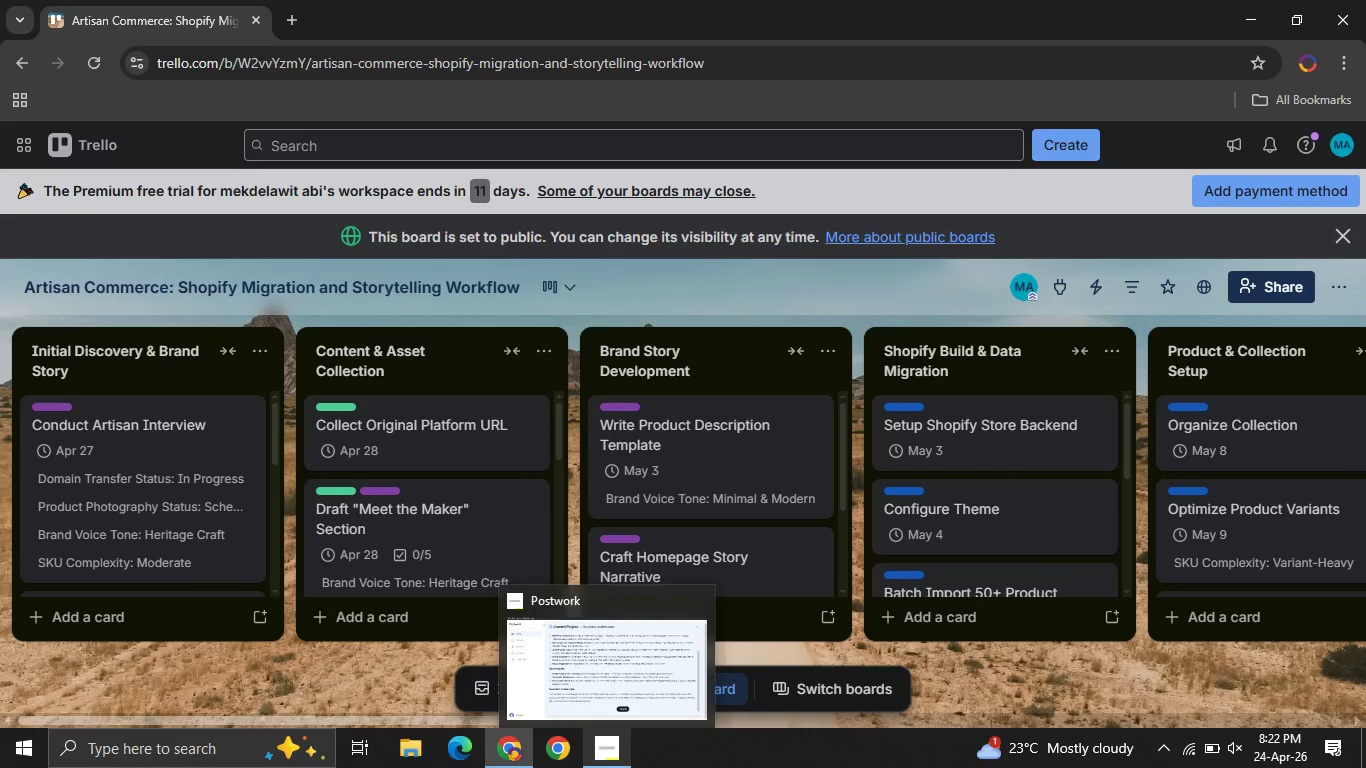 
wait(19.58)
 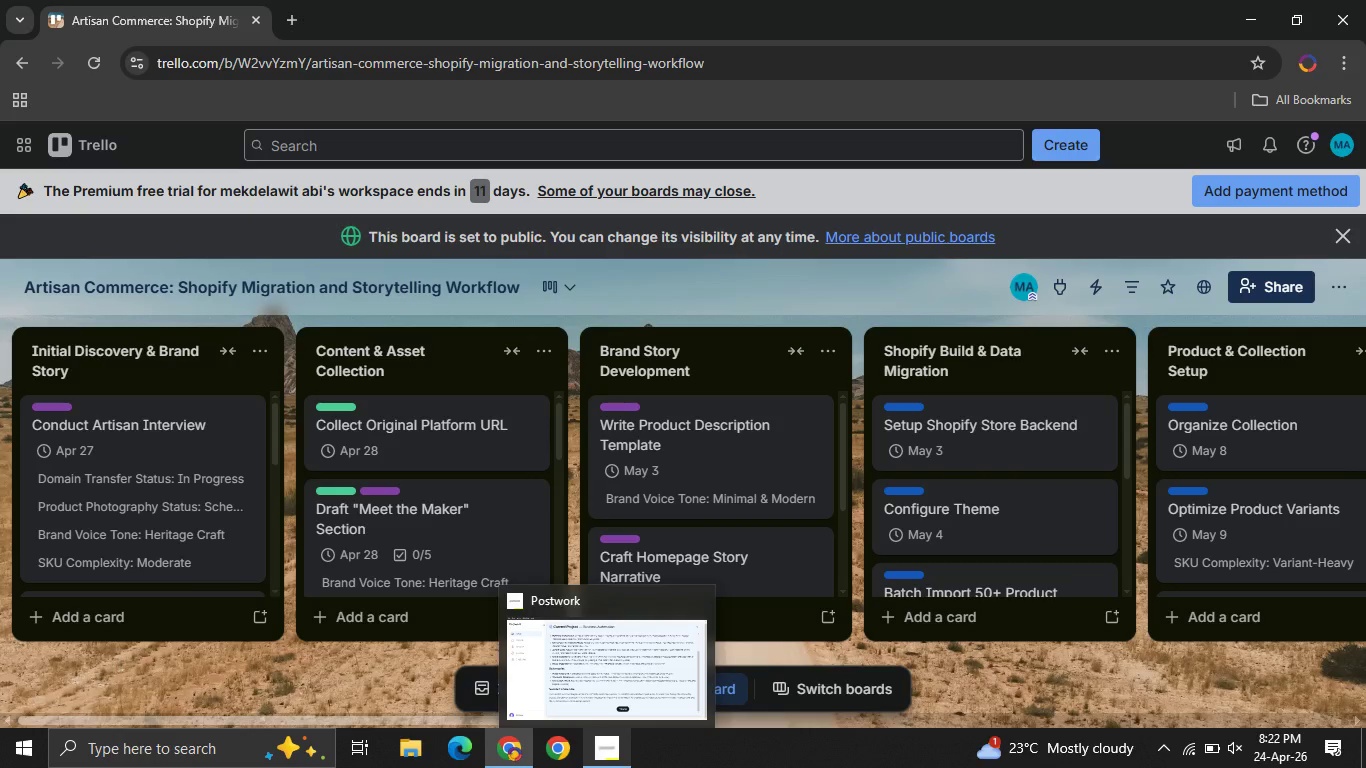 
left_click([1254, 283])
 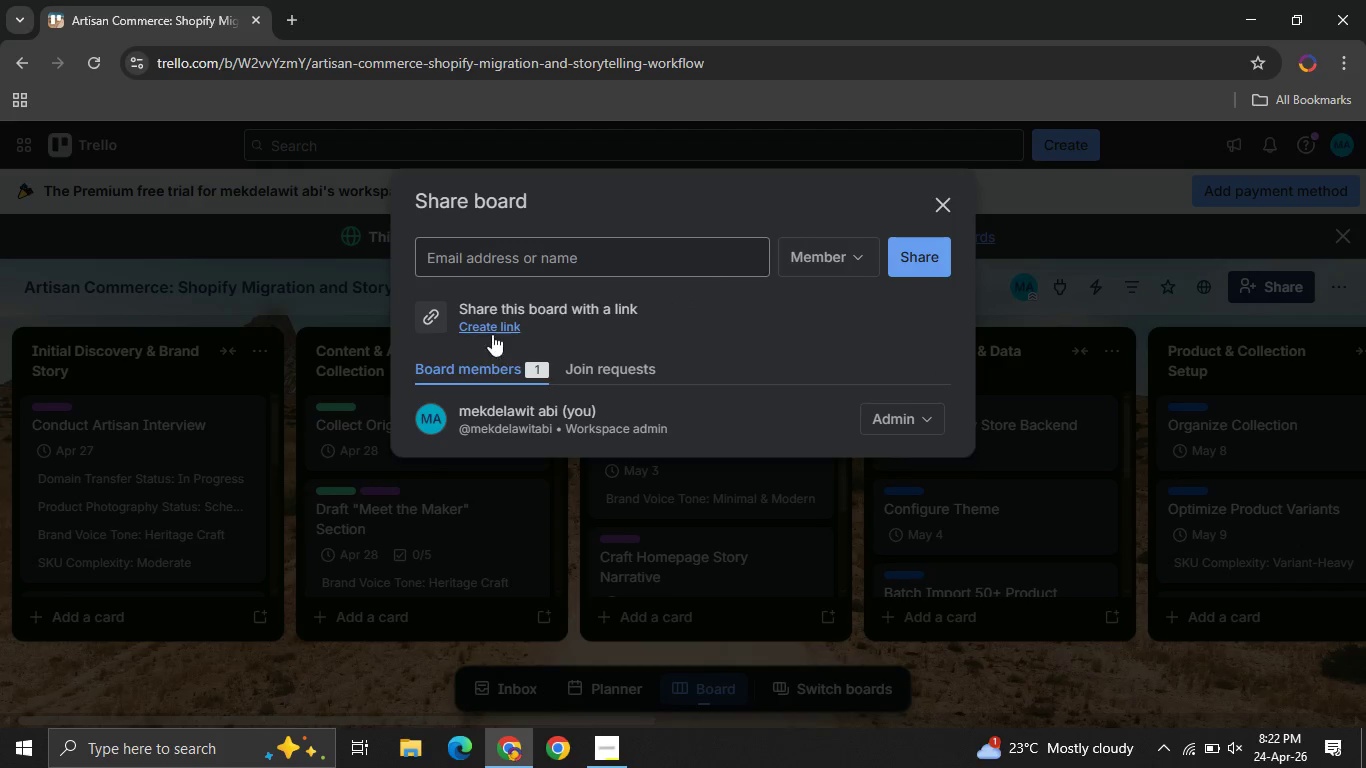 
left_click([493, 326])
 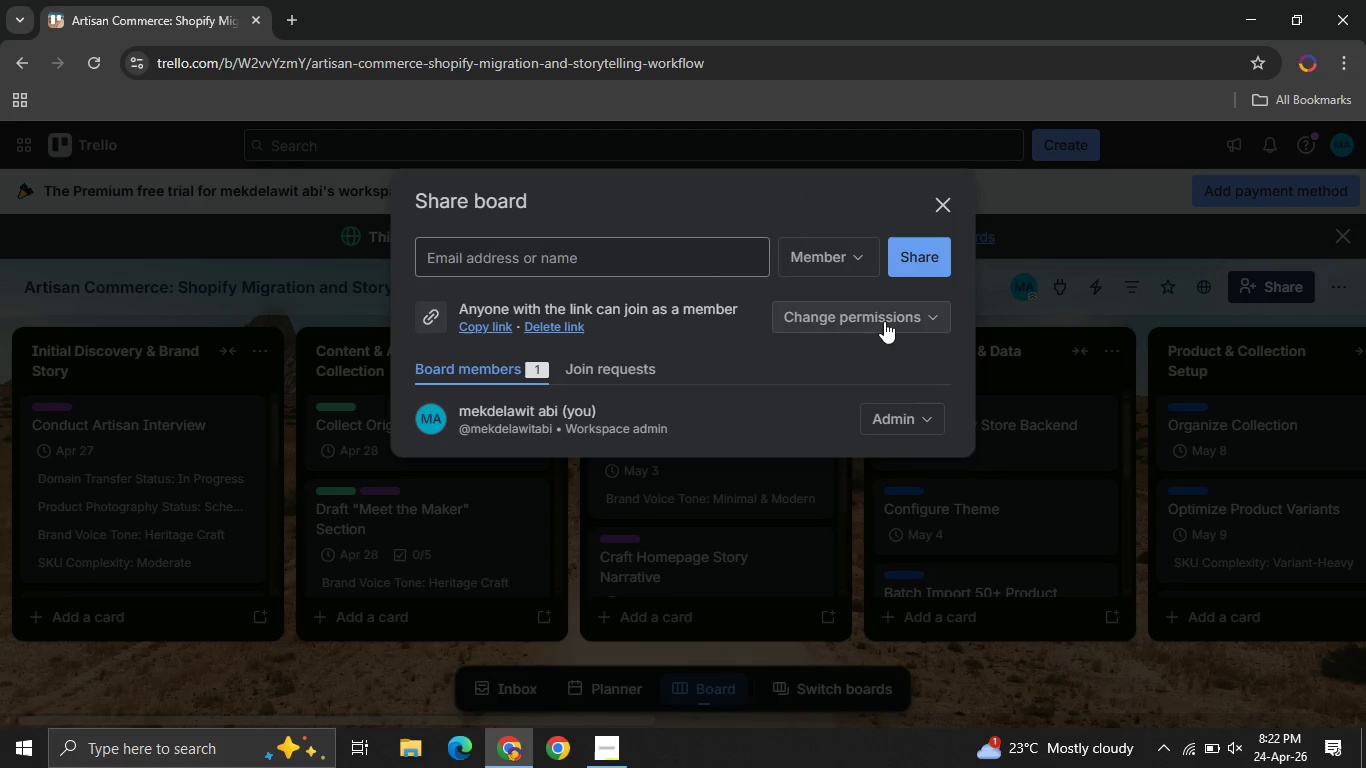 
left_click([884, 321])
 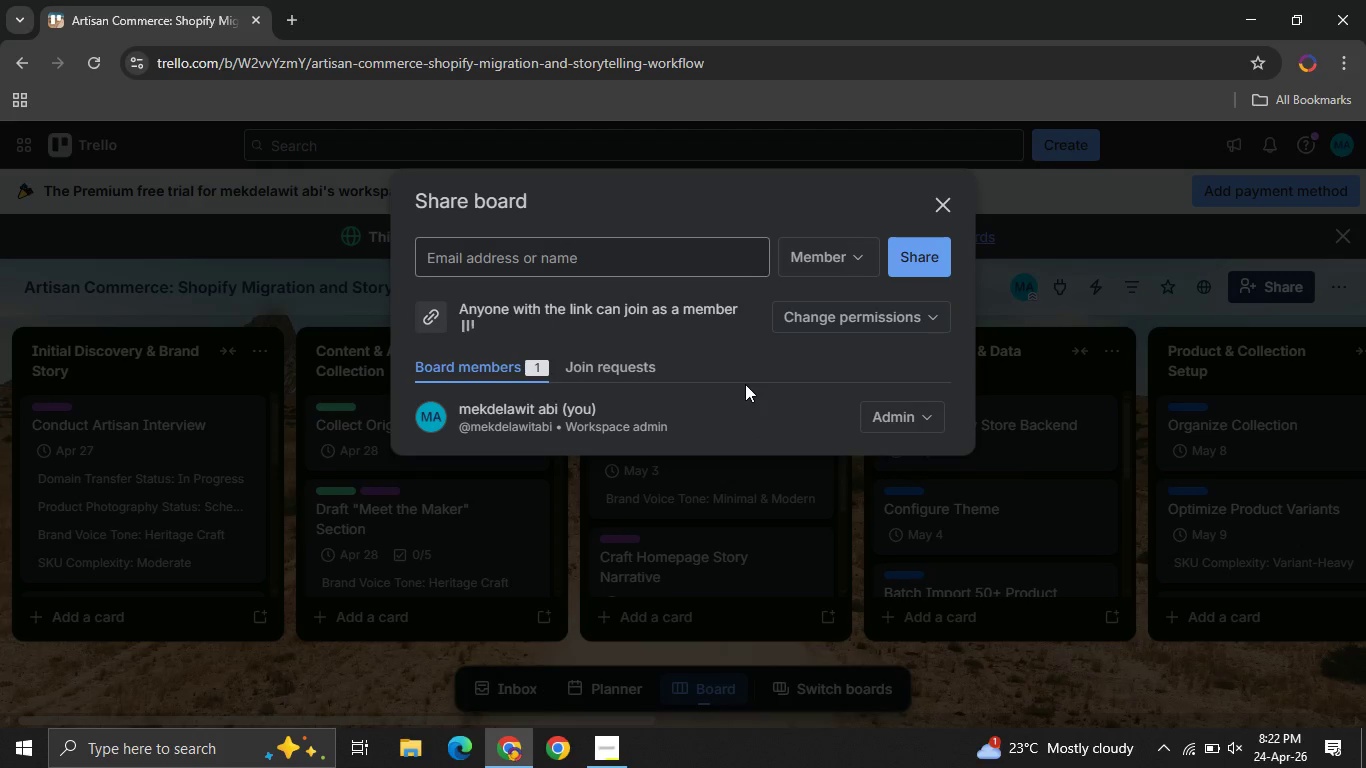 
left_click([745, 384])
 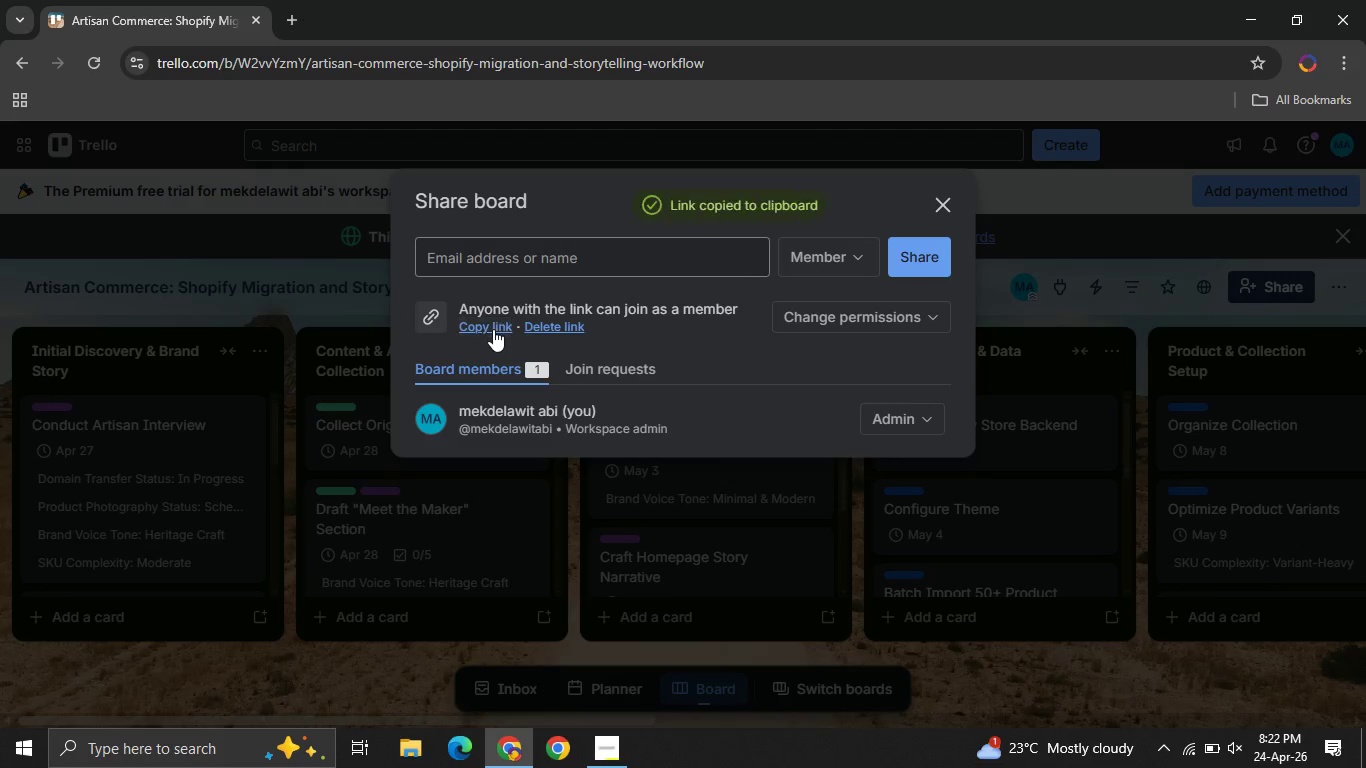 
left_click([493, 329])
 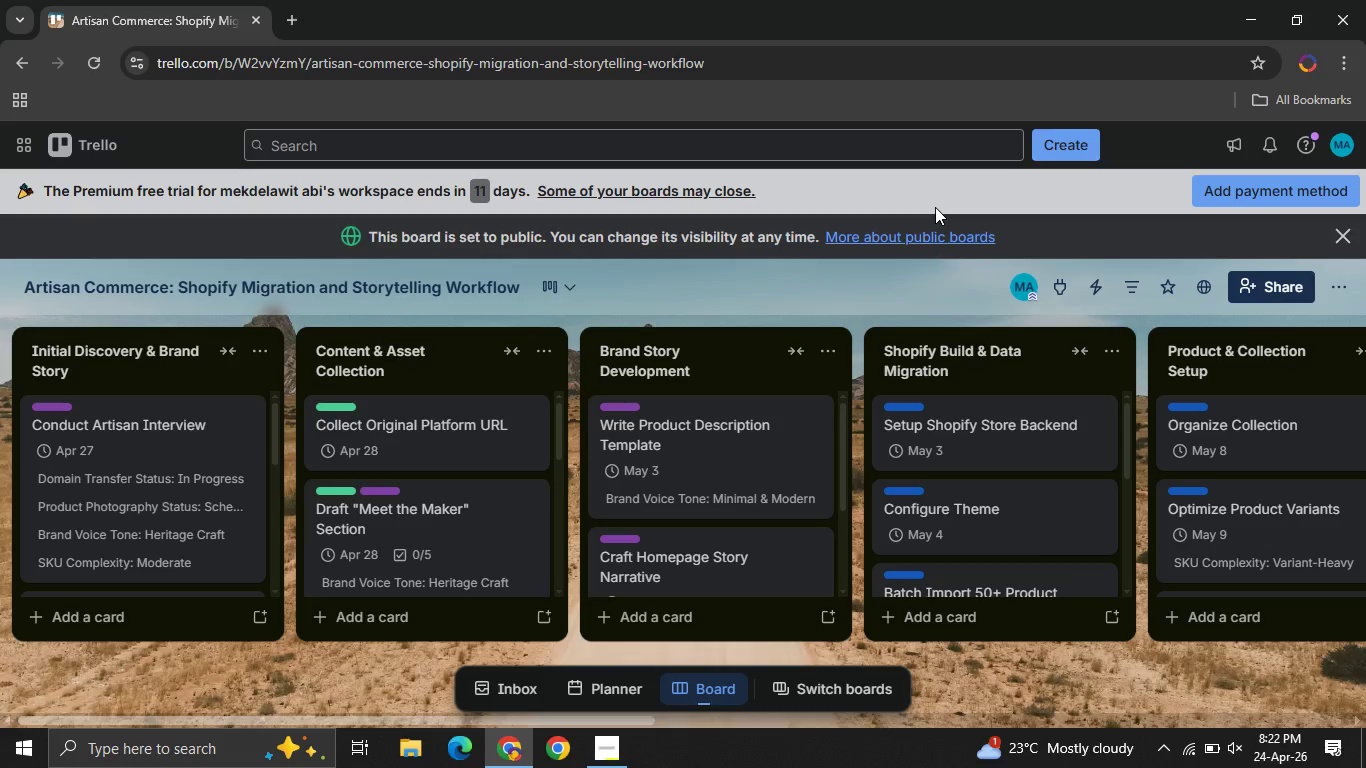 